 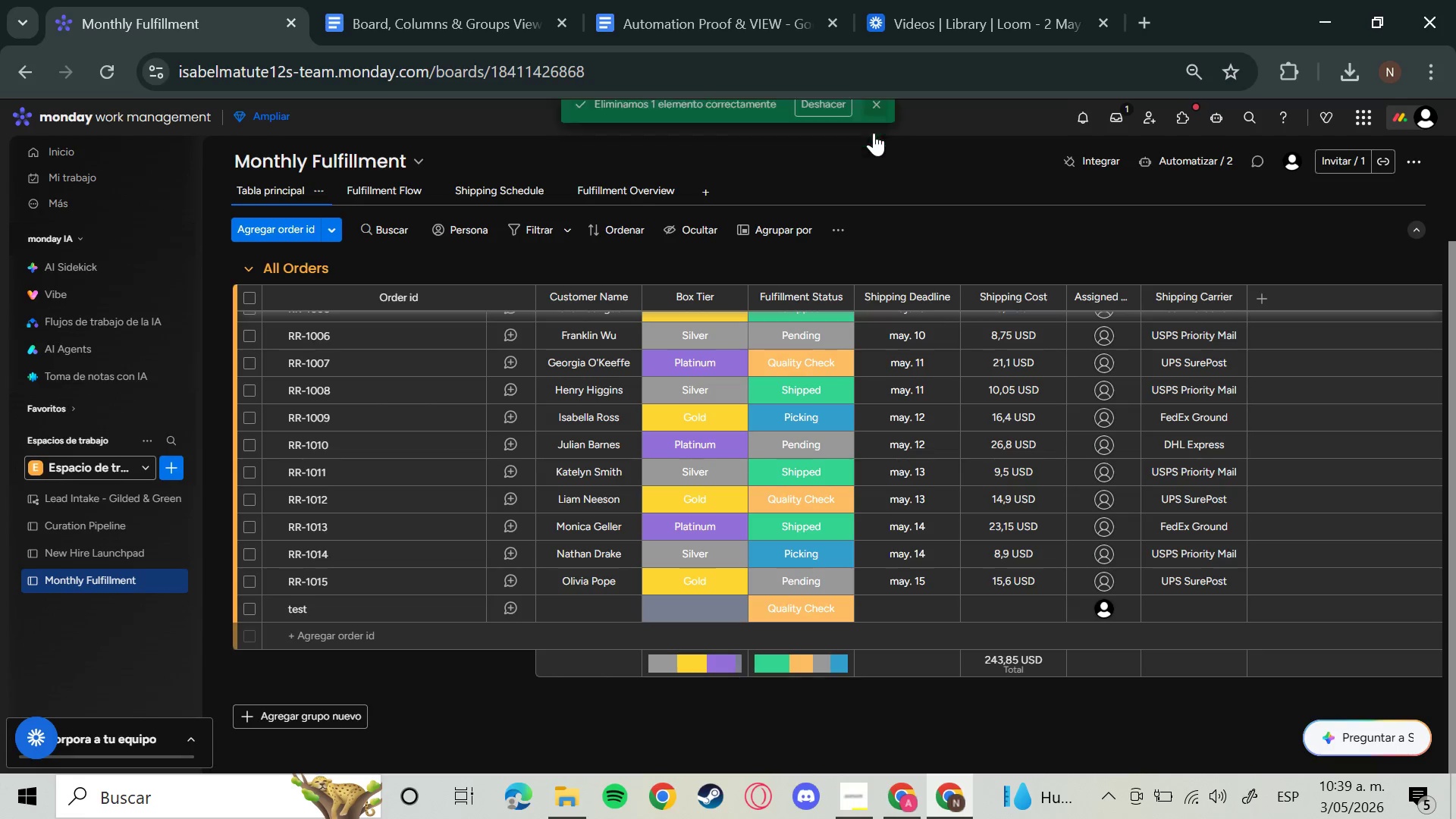 
scroll: coordinate [824, 634], scroll_direction: up, amount: 1.0
 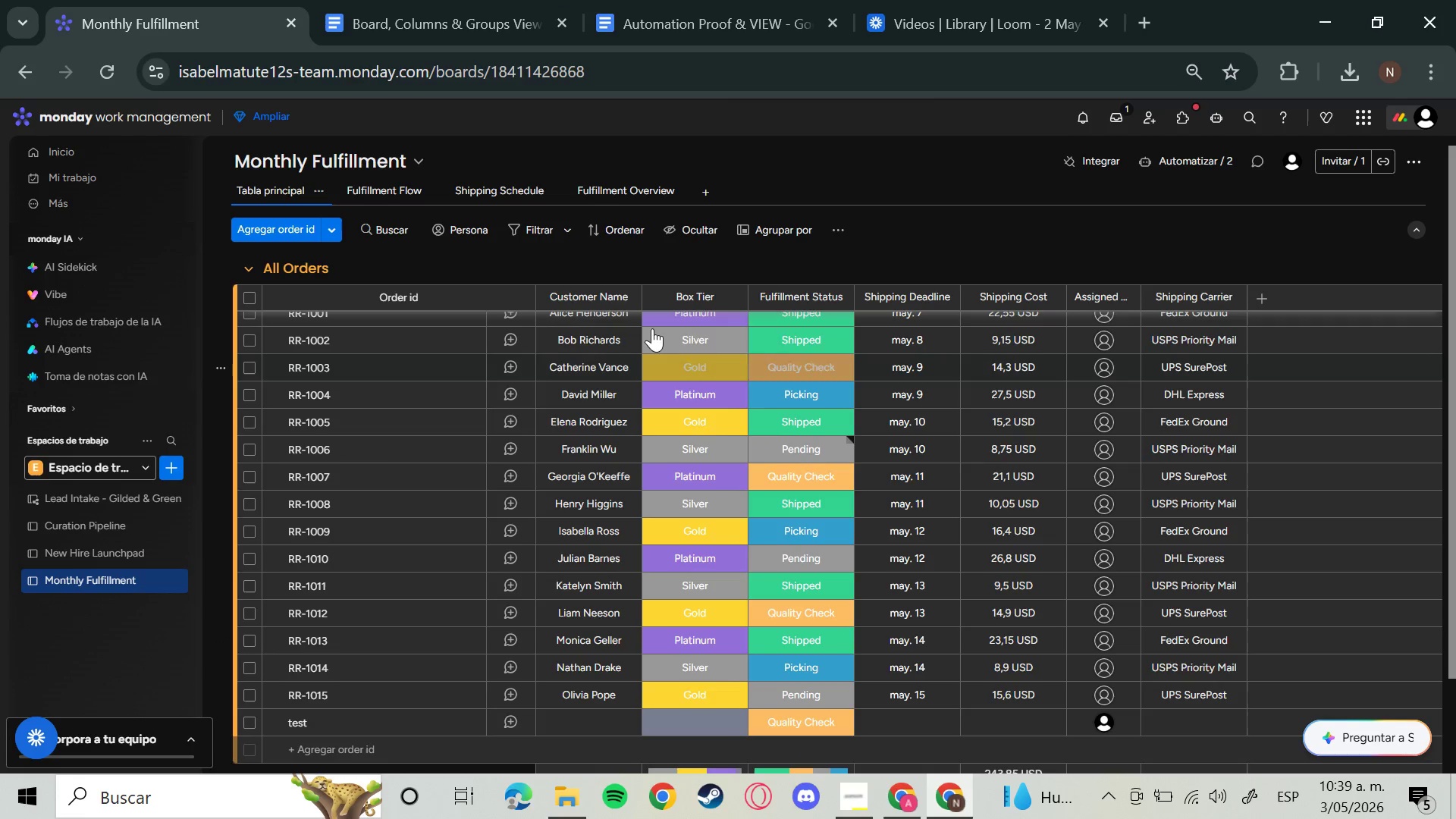 
wait(6.26)
 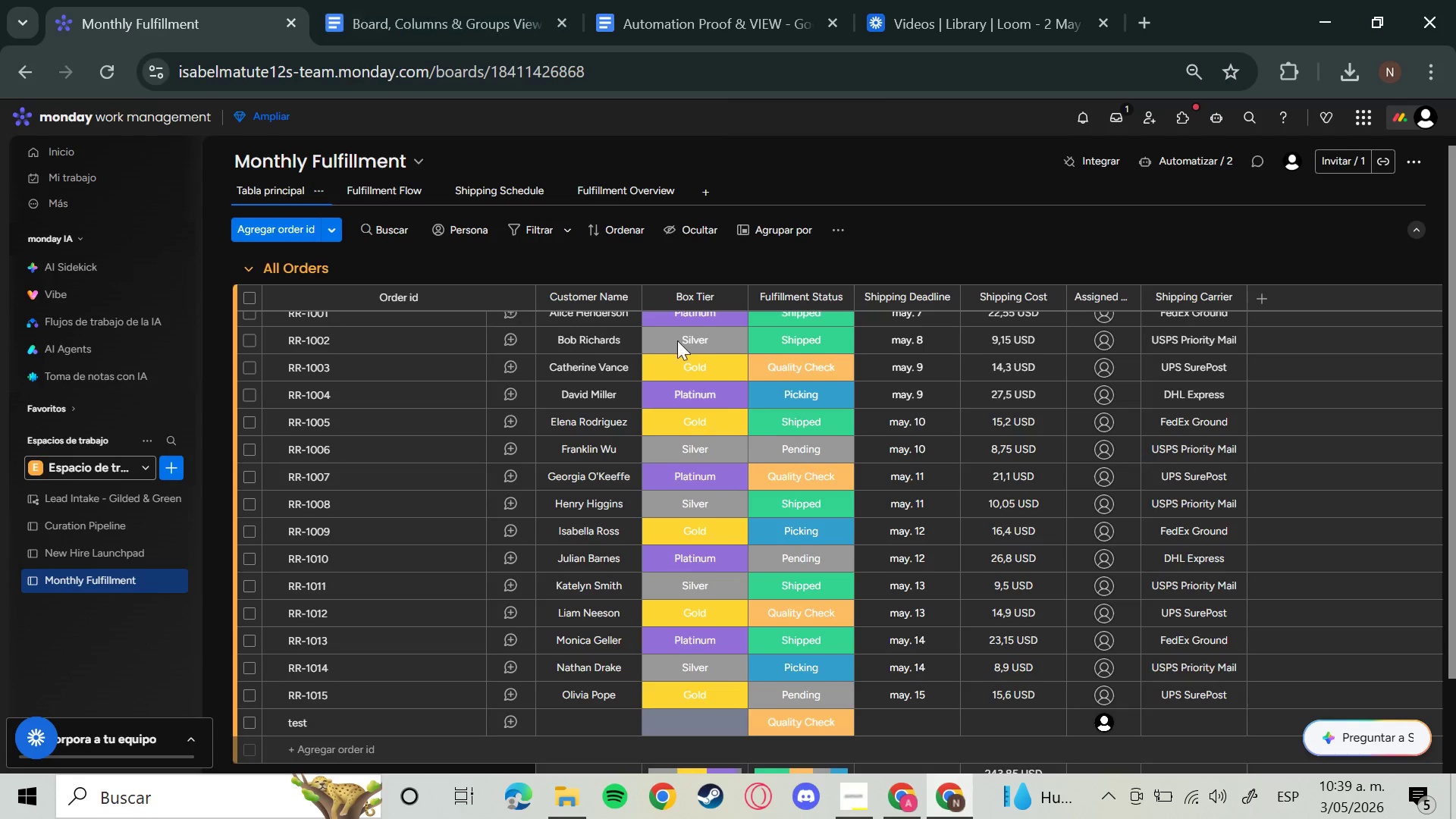 
left_click([472, 0])
 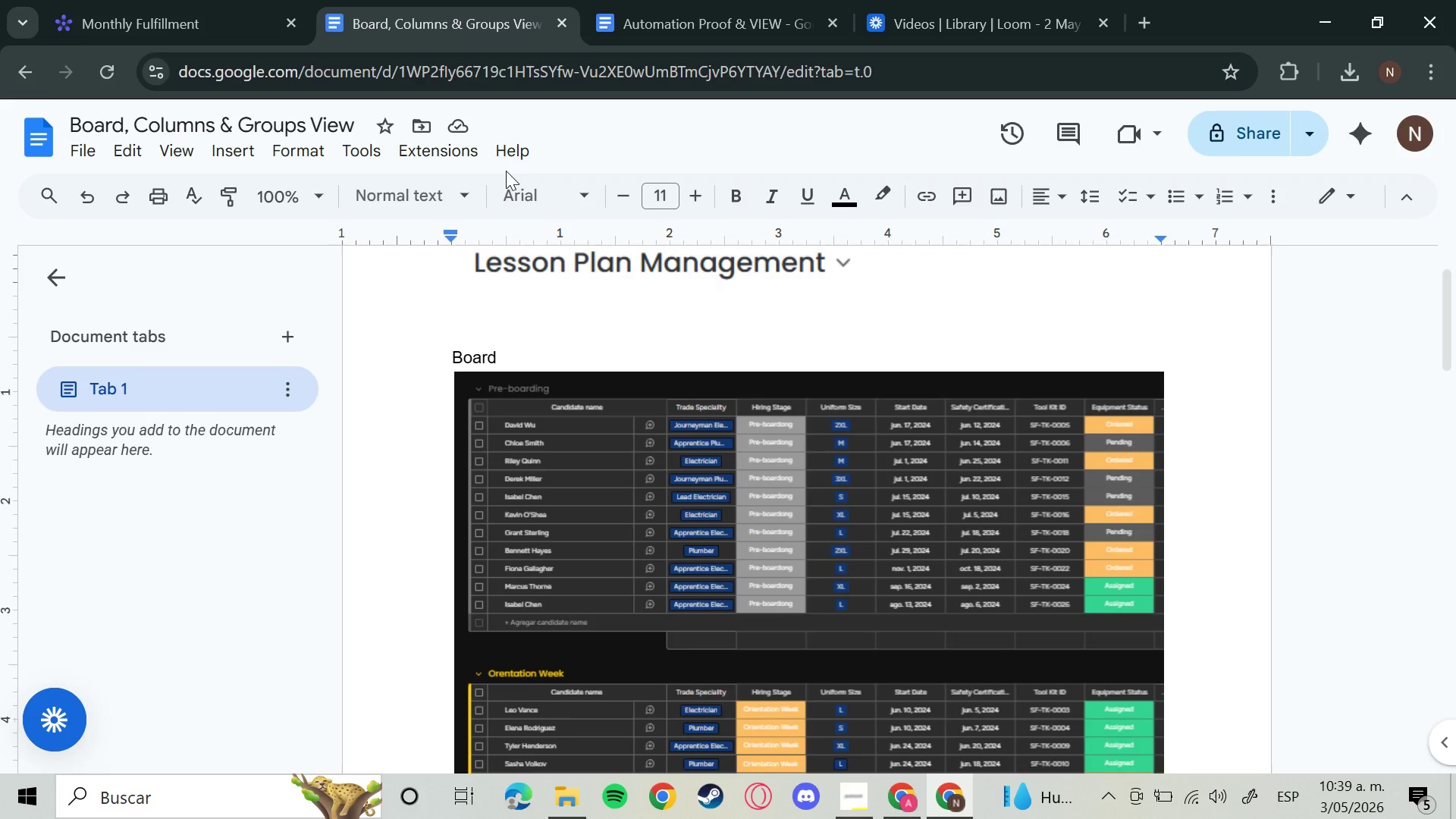 
left_click([209, 0])
 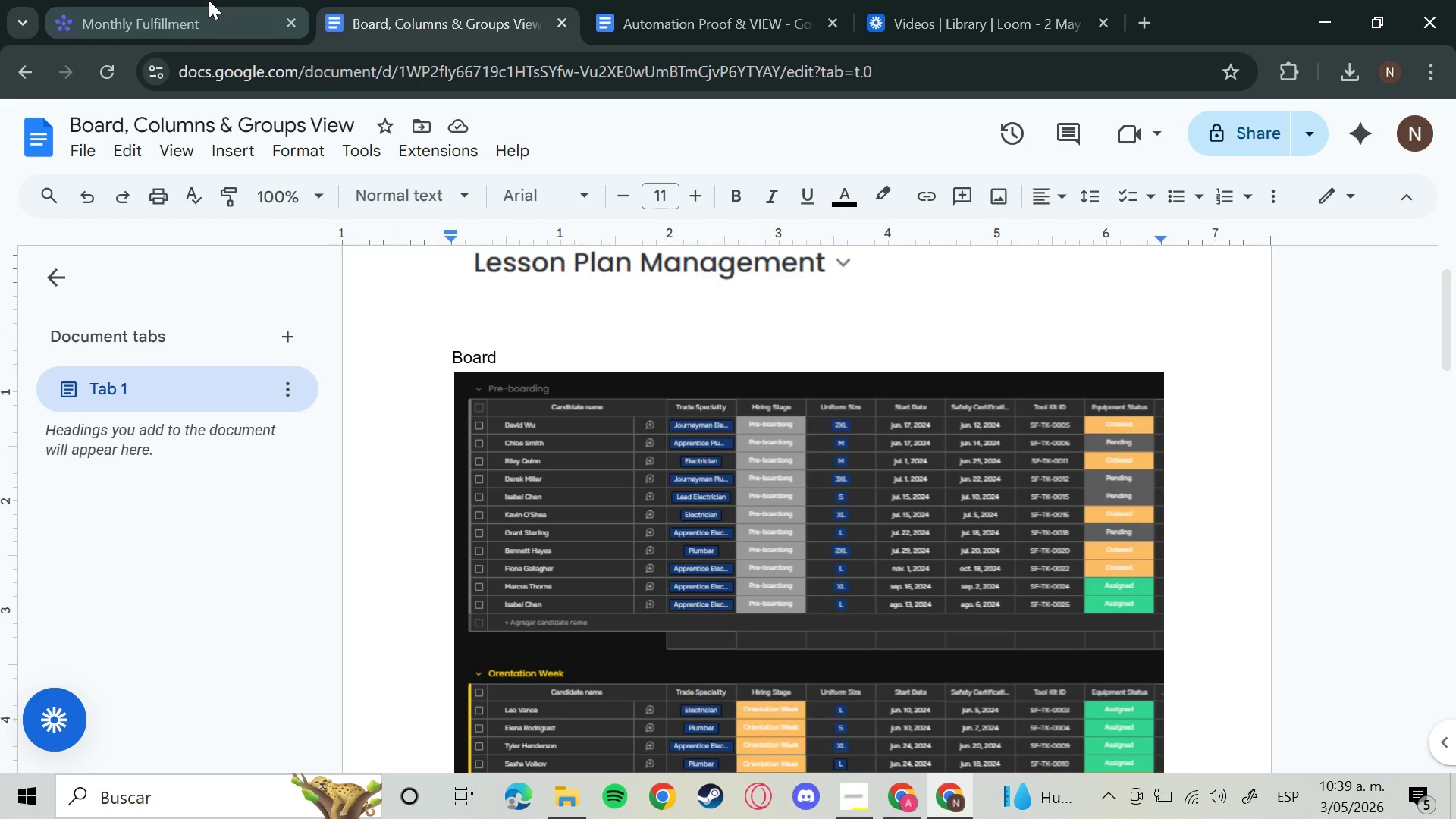 
key(Meta+Shift+S)
 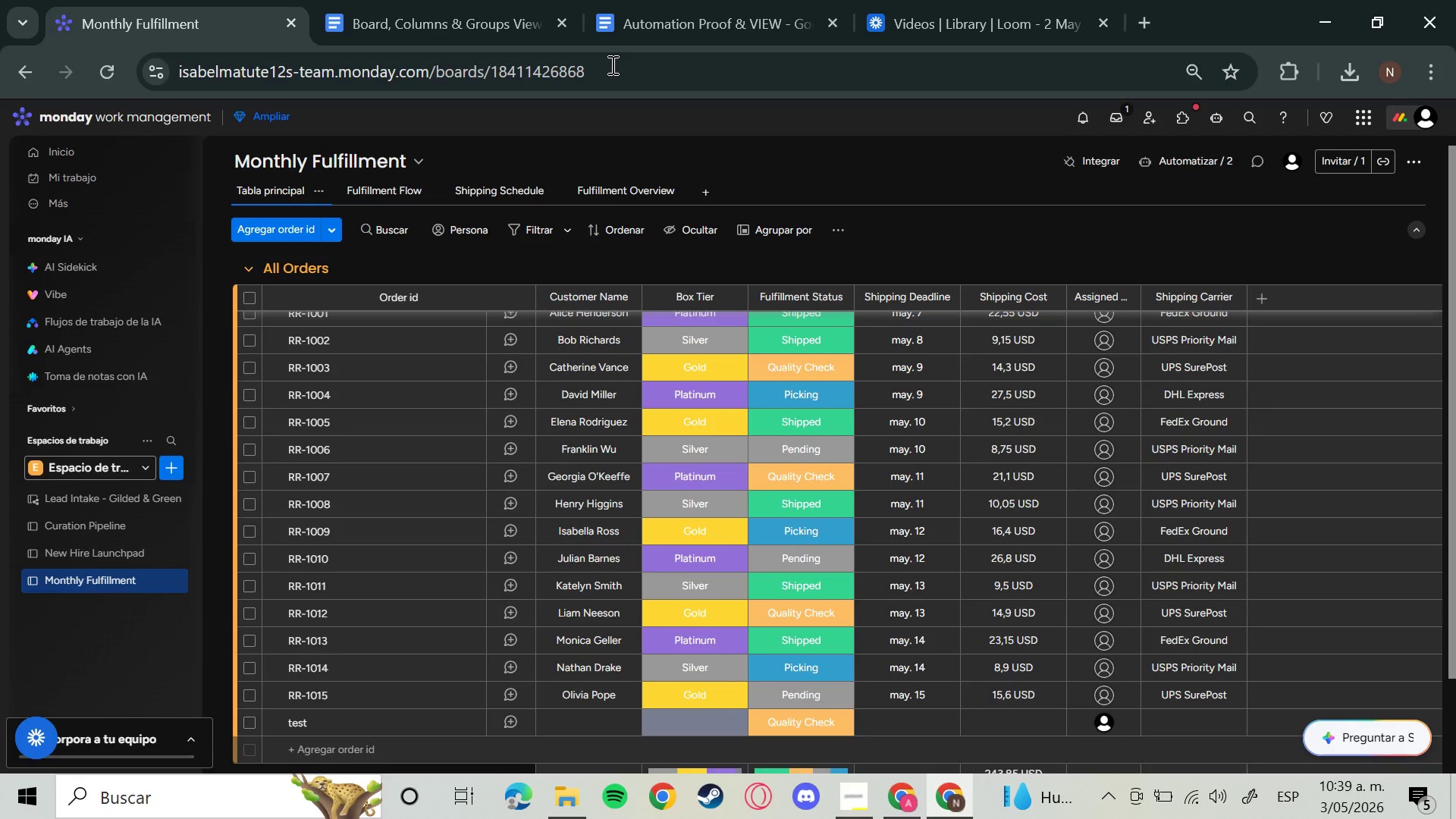 
left_click([454, 36])
 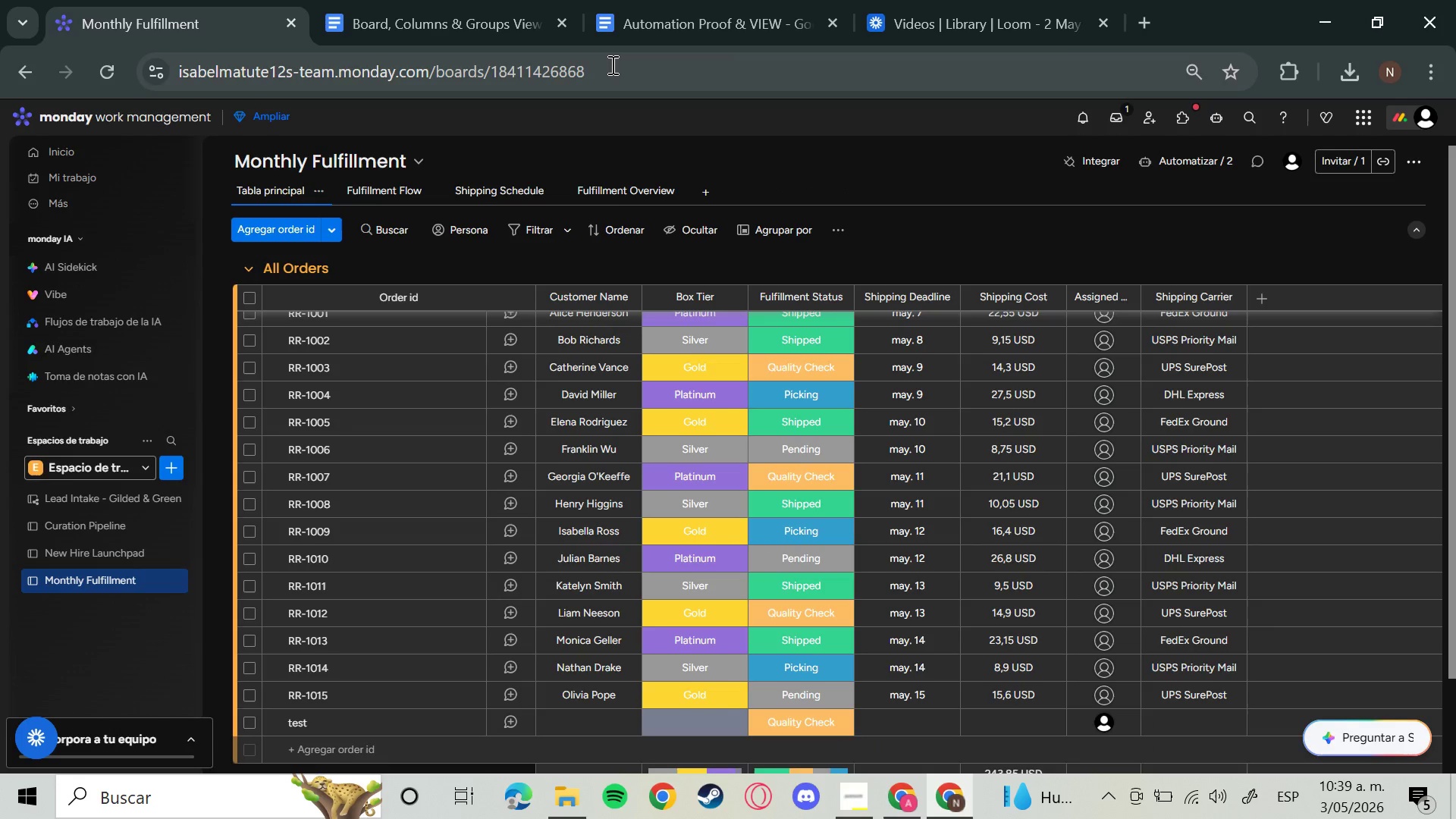 
left_click([454, 34])
 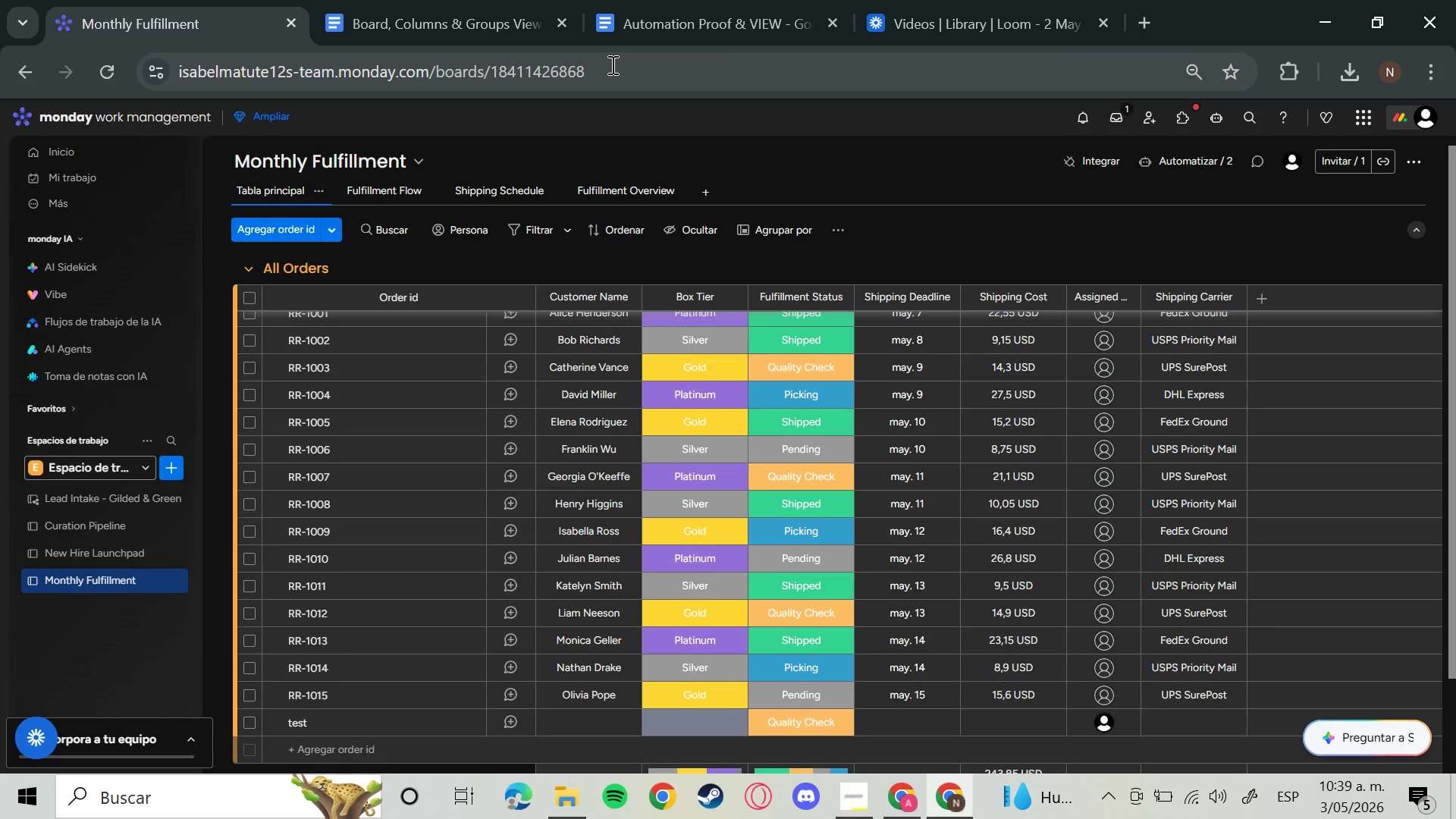 
left_click([65, 11])
 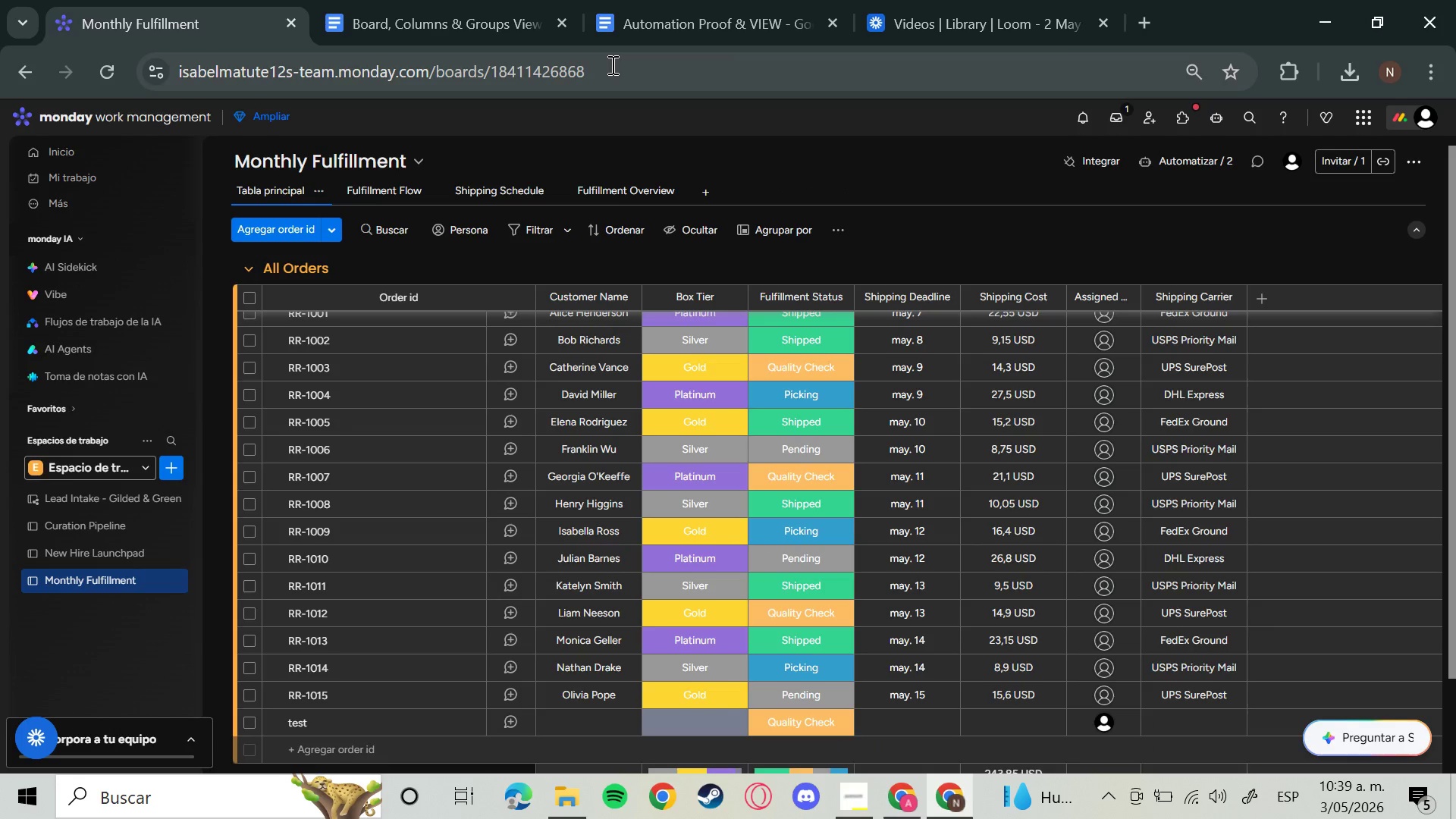 
left_click([65, 11])
 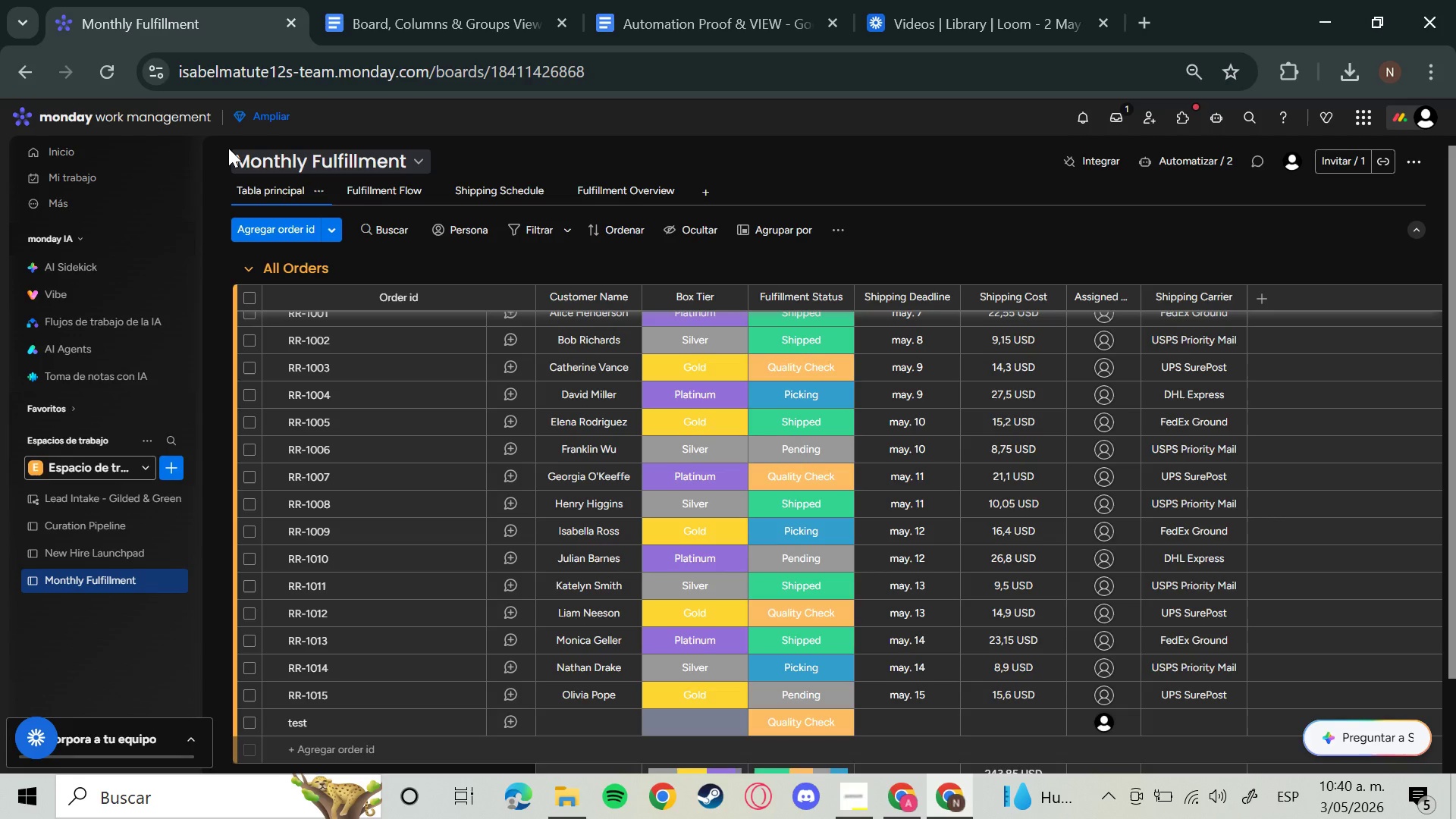 
wait(15.92)
 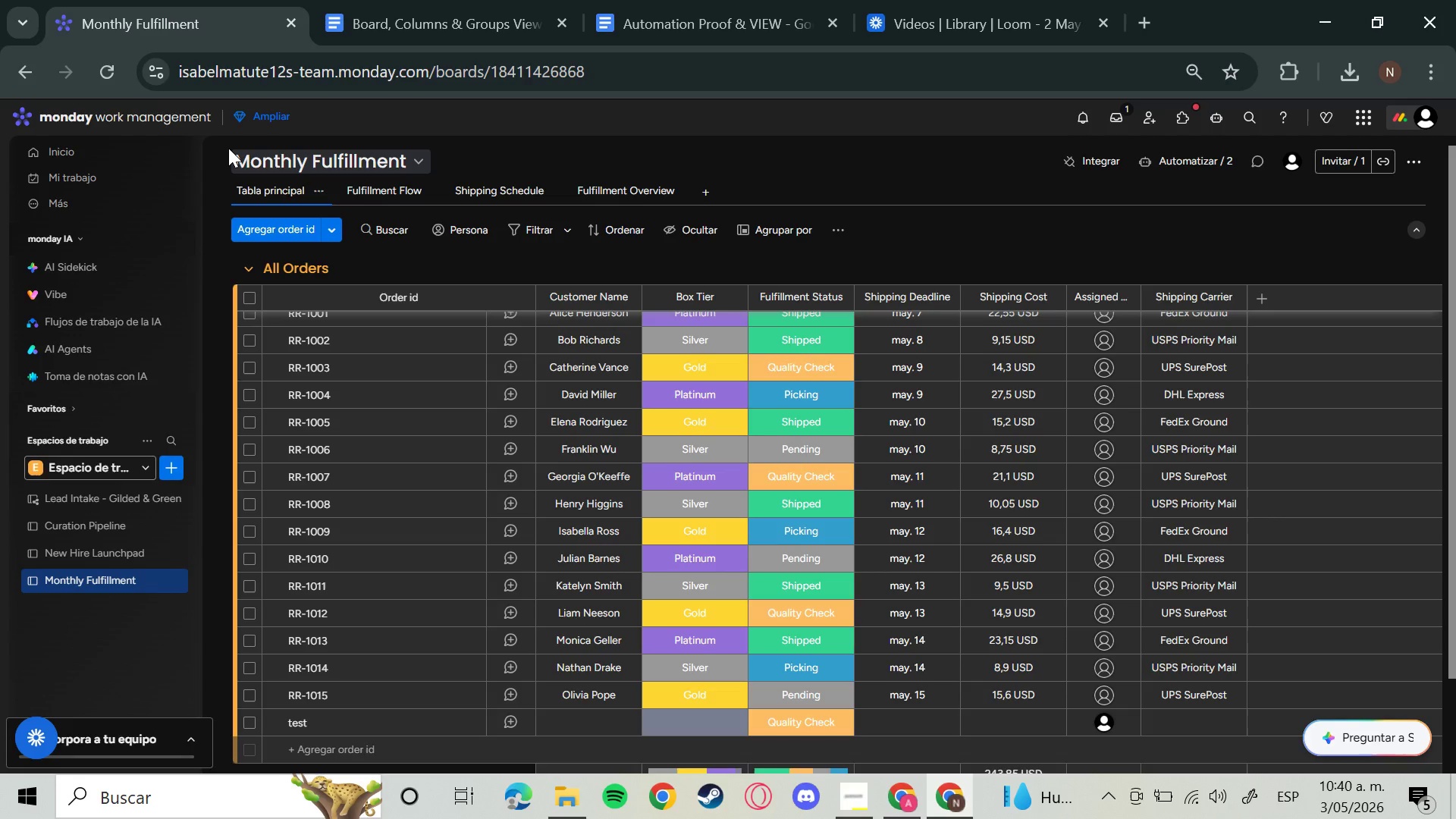 
hold_key(key=MetaLeft, duration=1.5)
 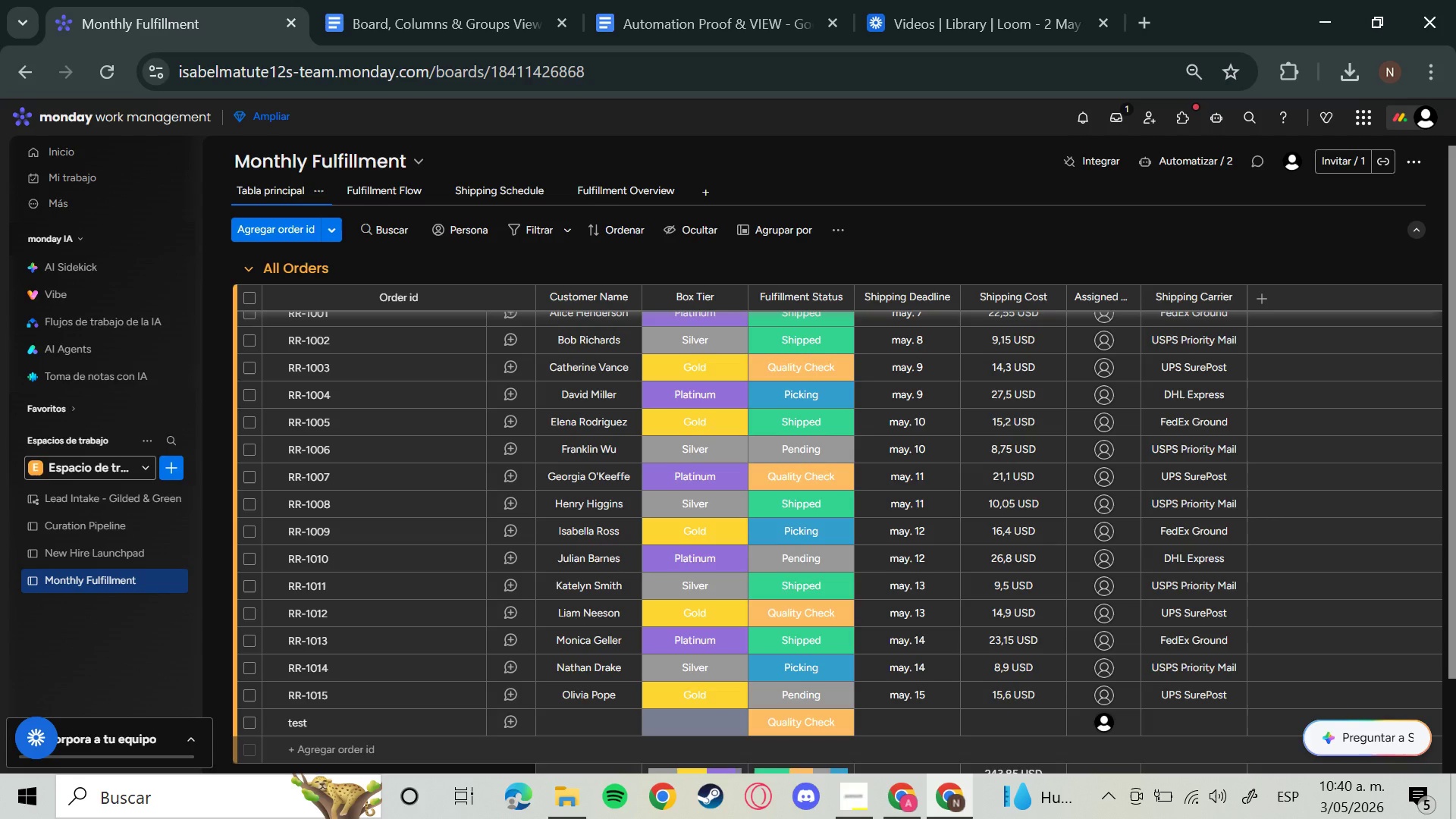 
hold_key(key=ShiftLeft, duration=0.69)
 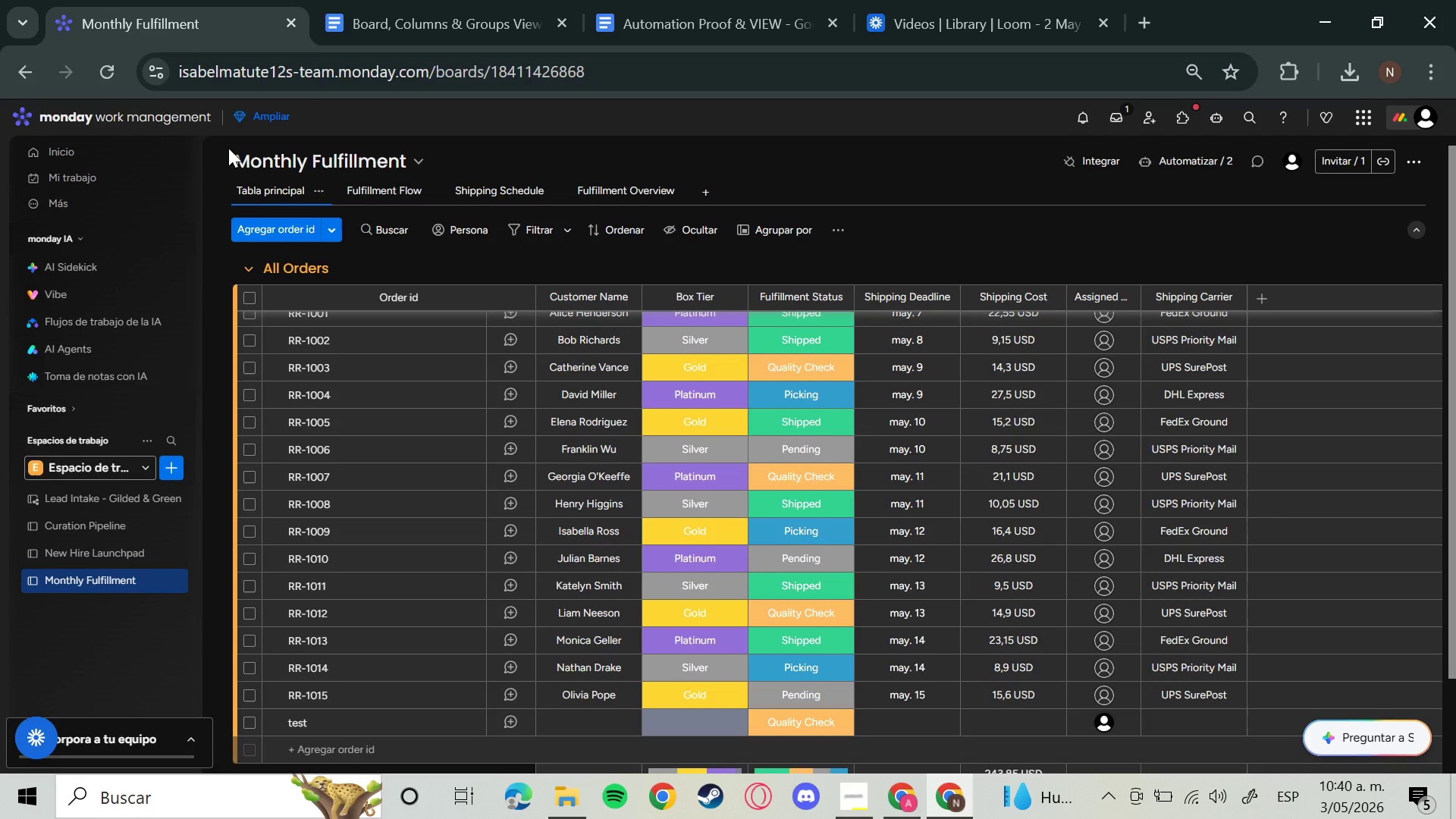 
key(Meta+Shift+ShiftLeft)
 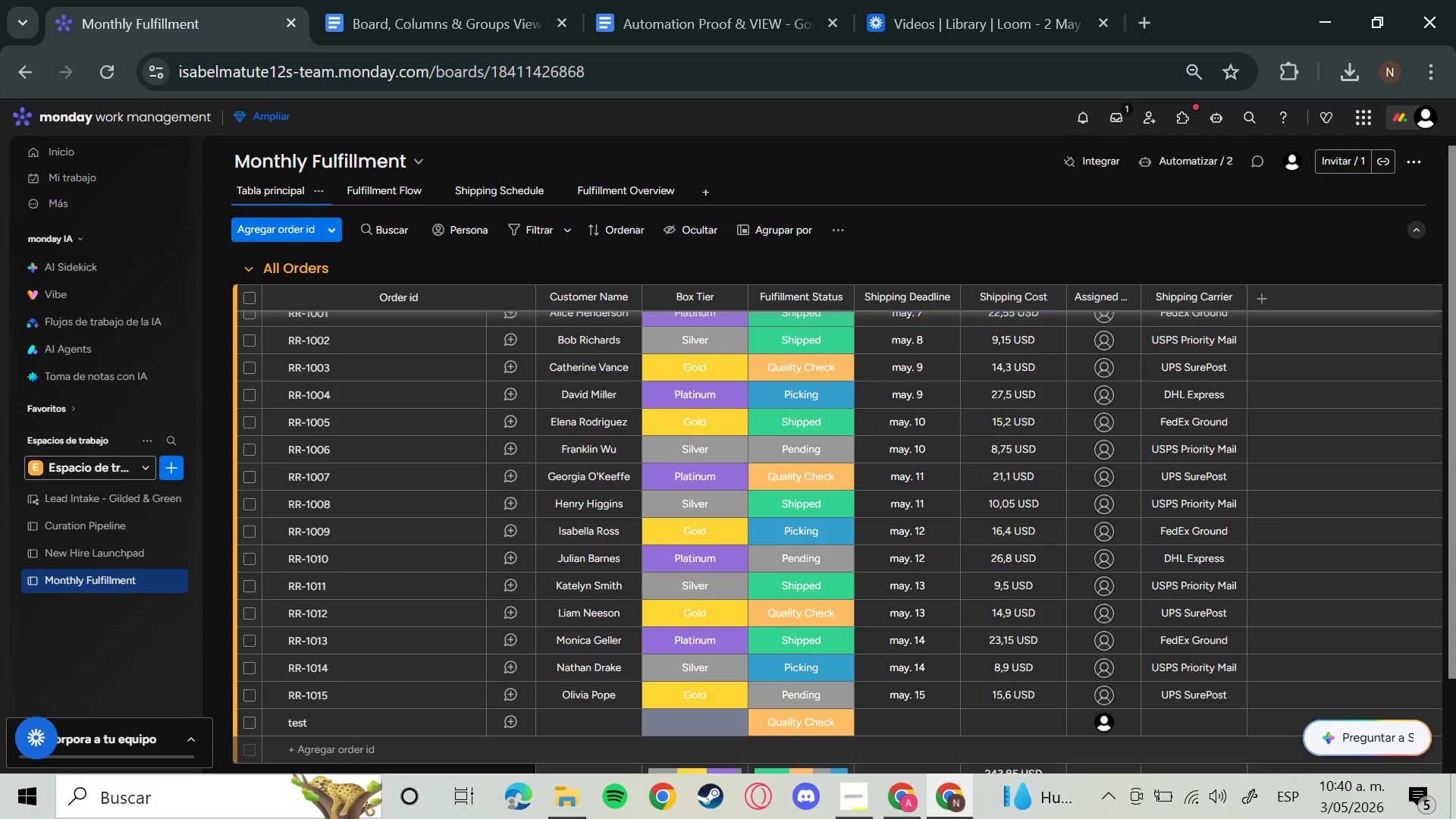 
key(Meta+Shift+S)
 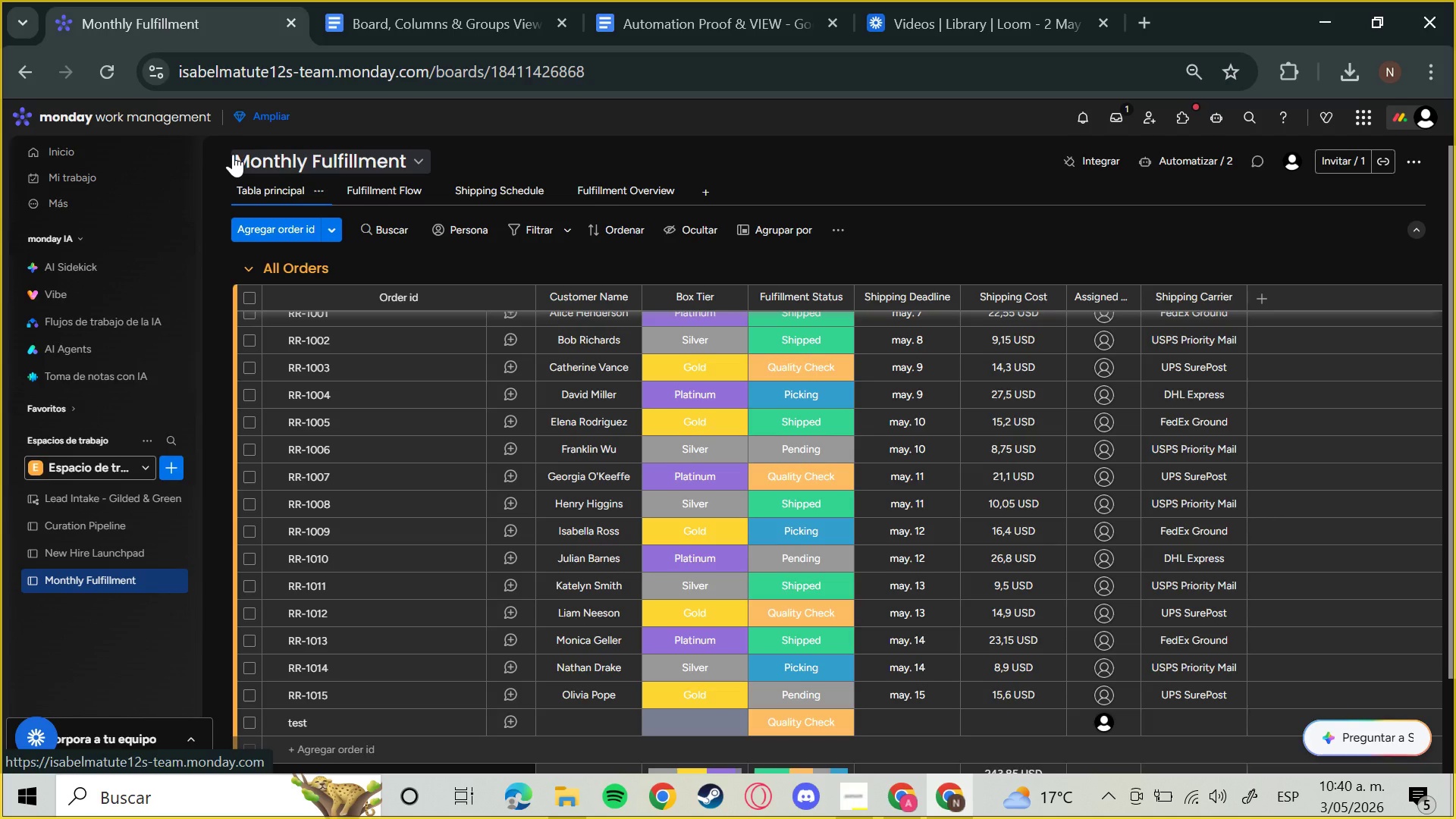 
left_click_drag(start_coordinate=[218, 144], to_coordinate=[709, 309])
 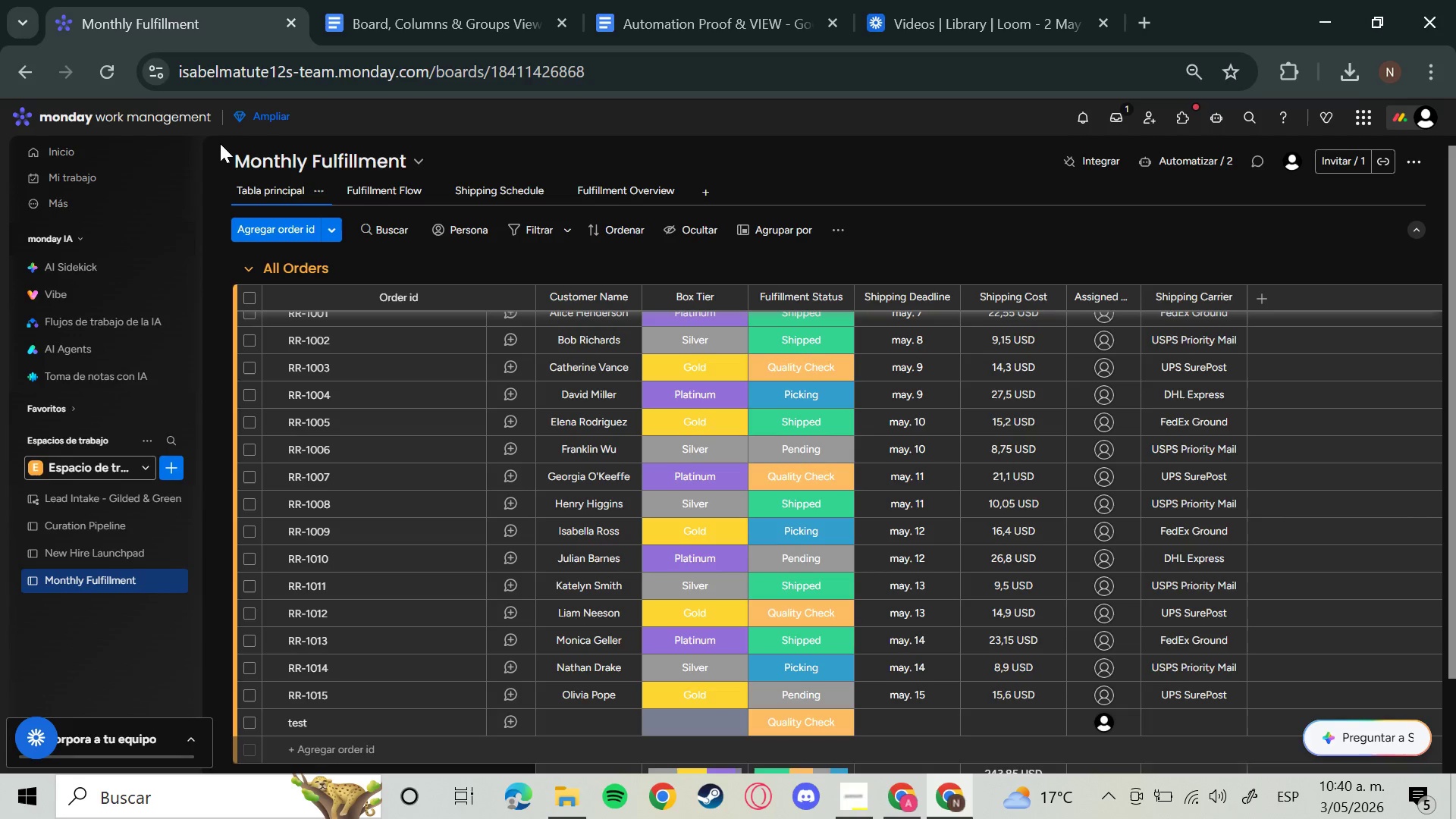 
left_click_drag(start_coordinate=[220, 141], to_coordinate=[238, 151])
 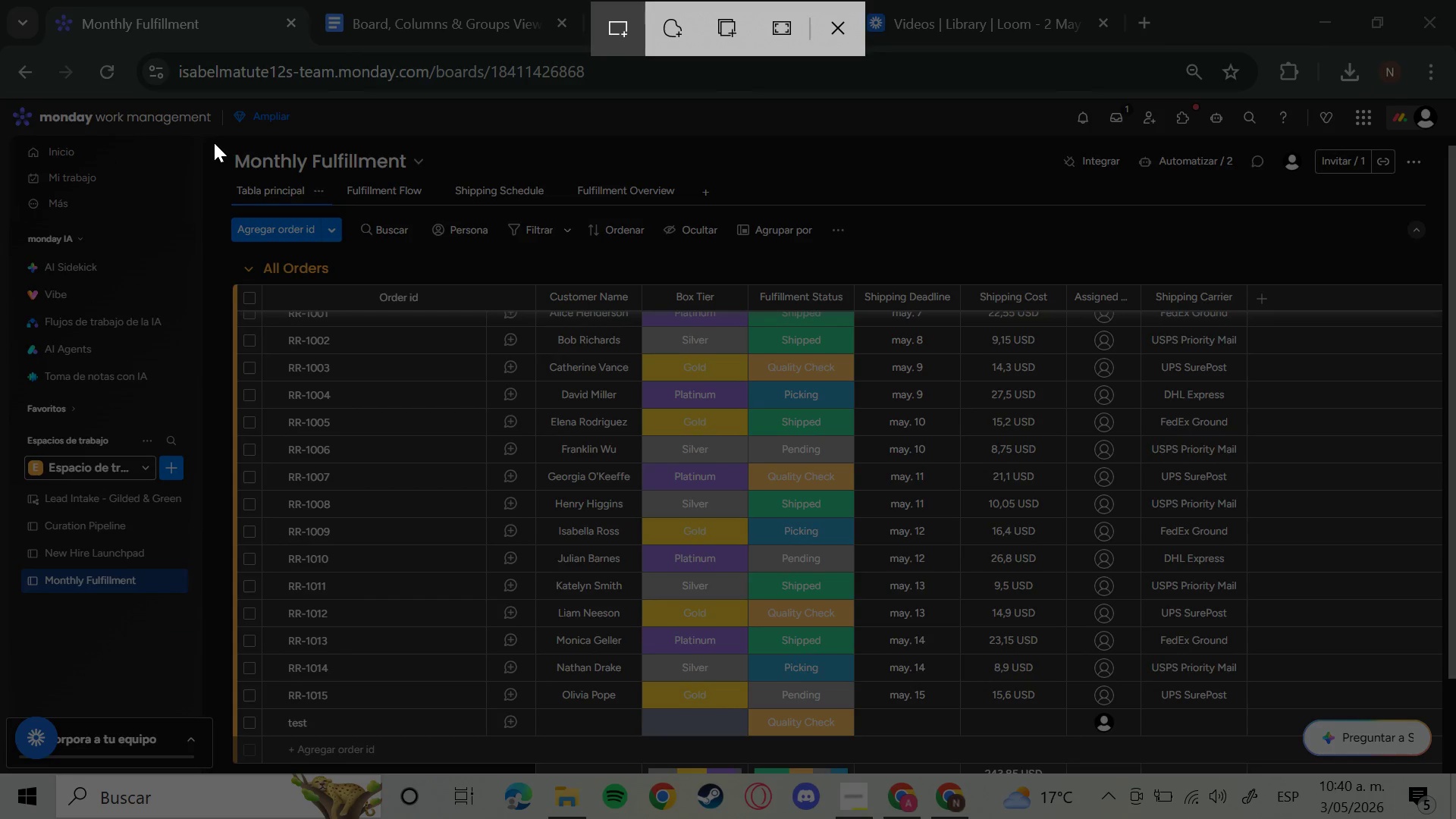 
left_click_drag(start_coordinate=[214, 143], to_coordinate=[268, 168])
 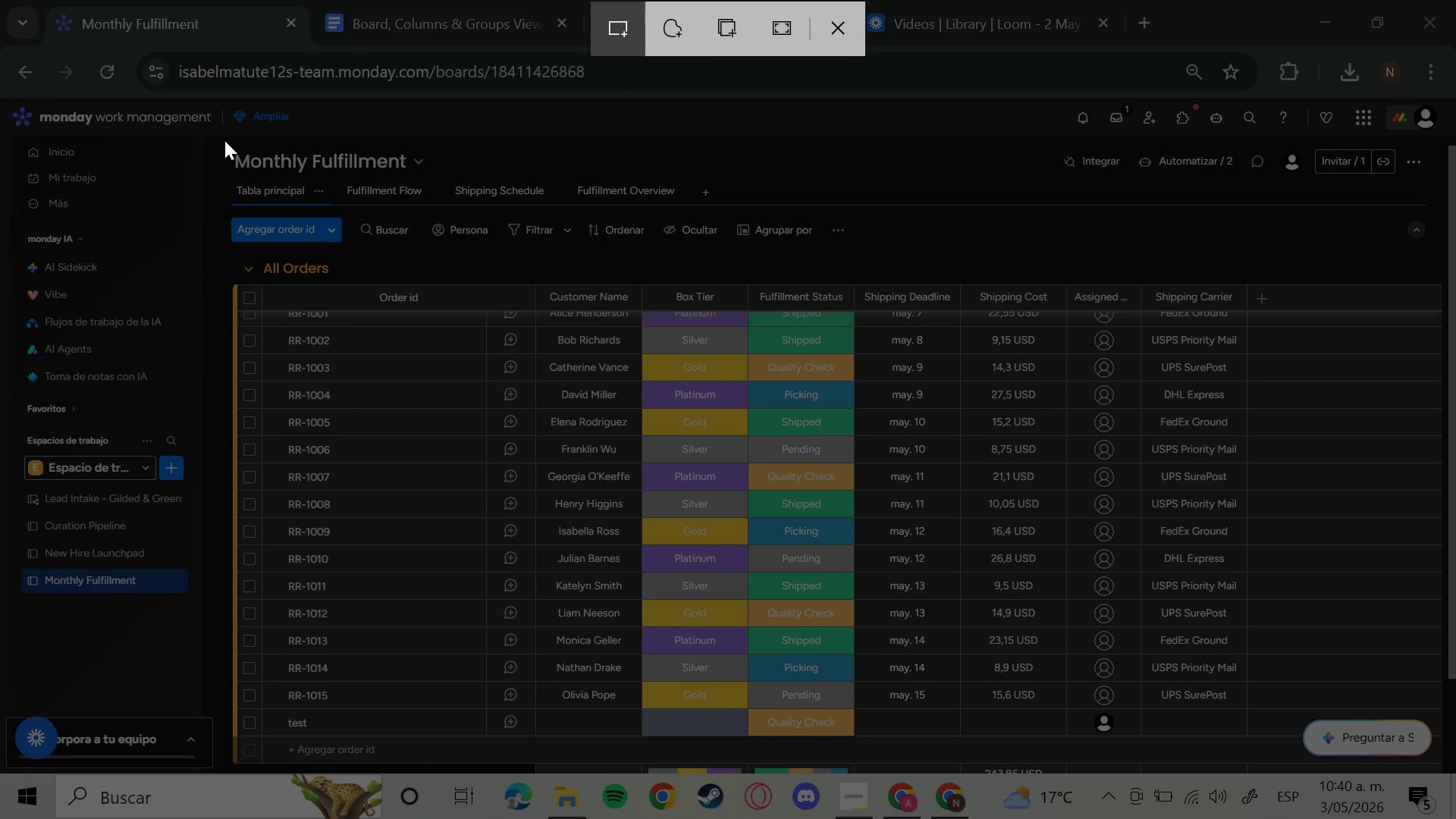 
left_click_drag(start_coordinate=[209, 138], to_coordinate=[440, 180])
 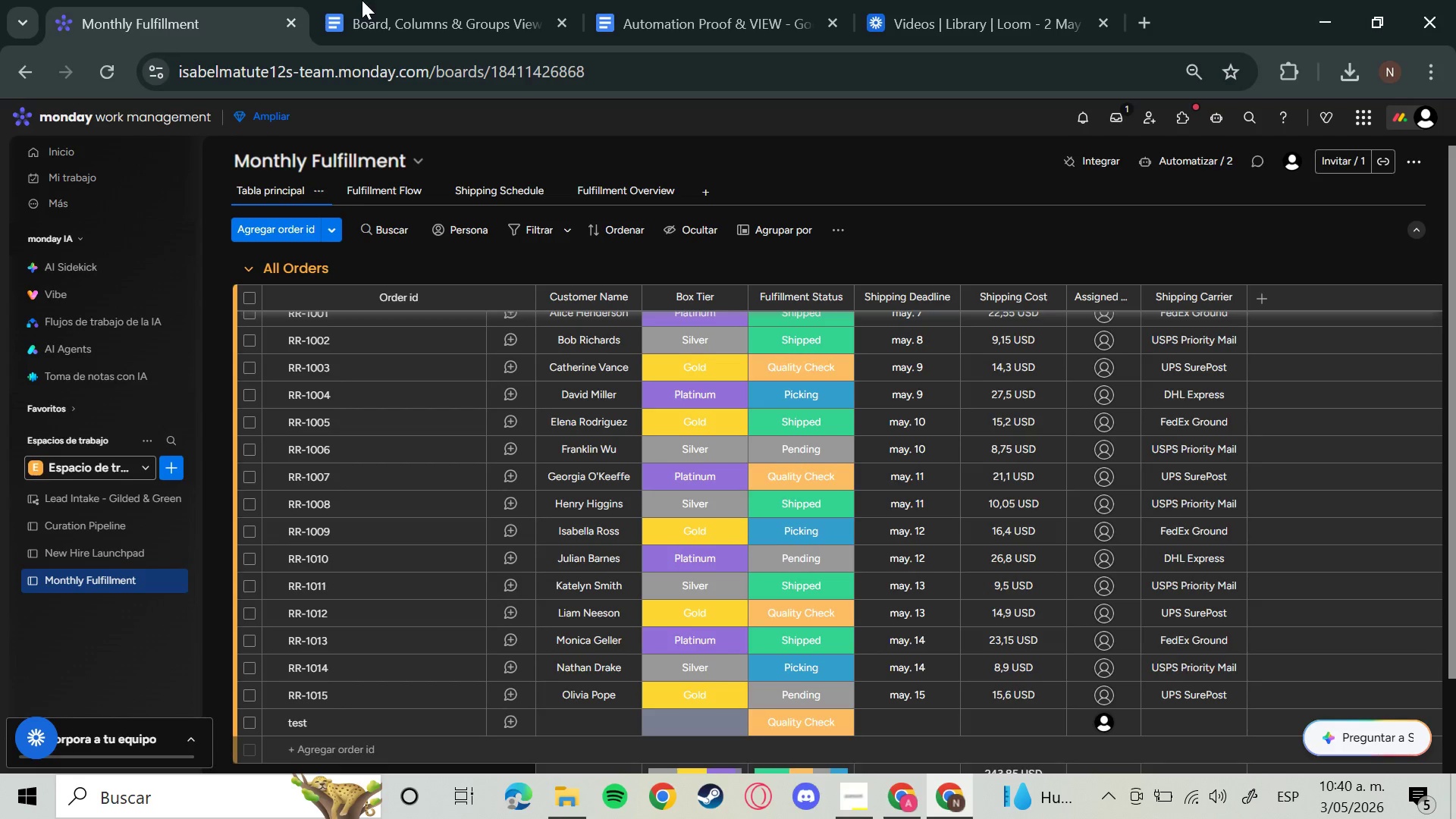 
left_click([410, 0])
 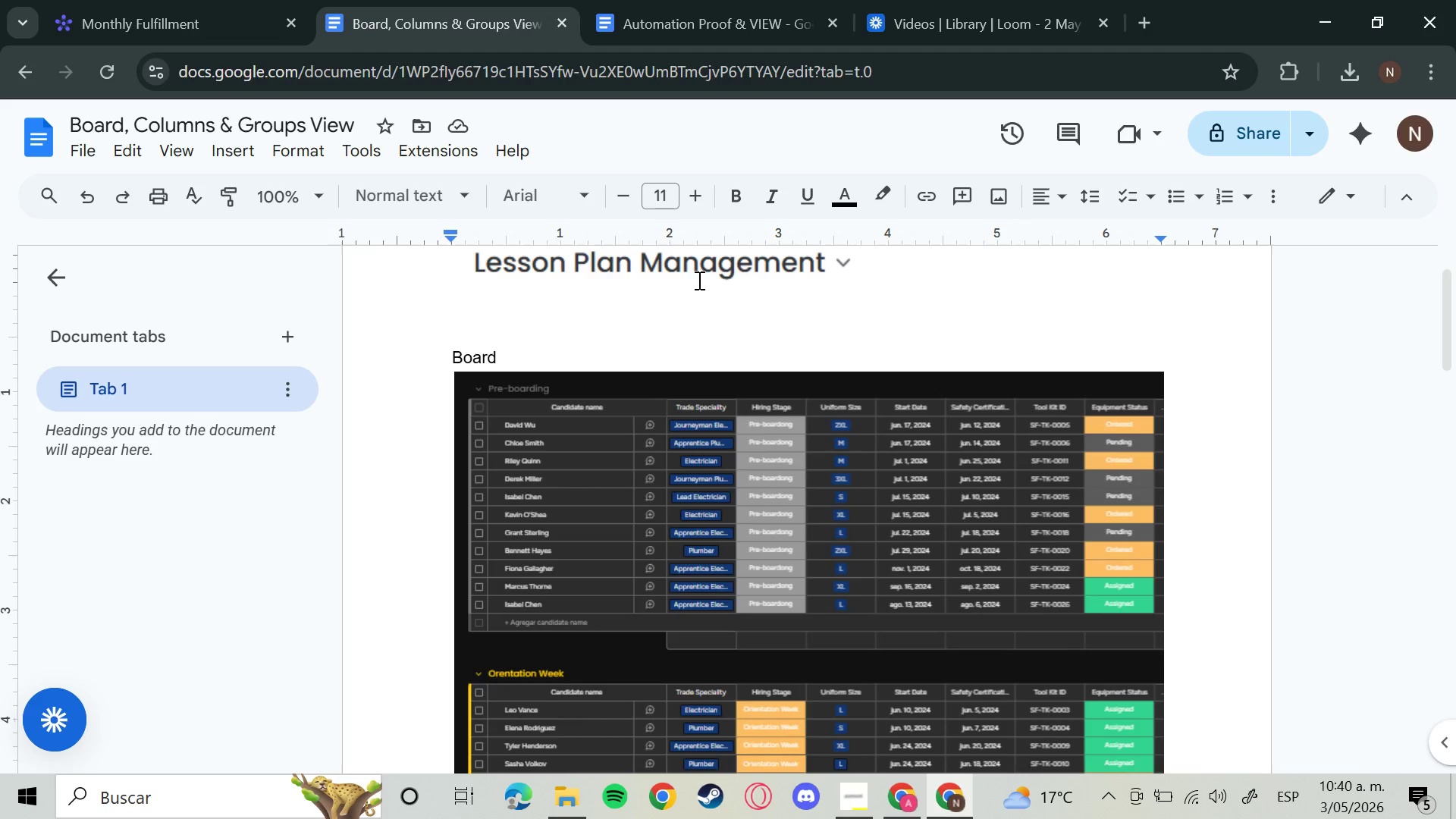 
left_click([852, 350])
 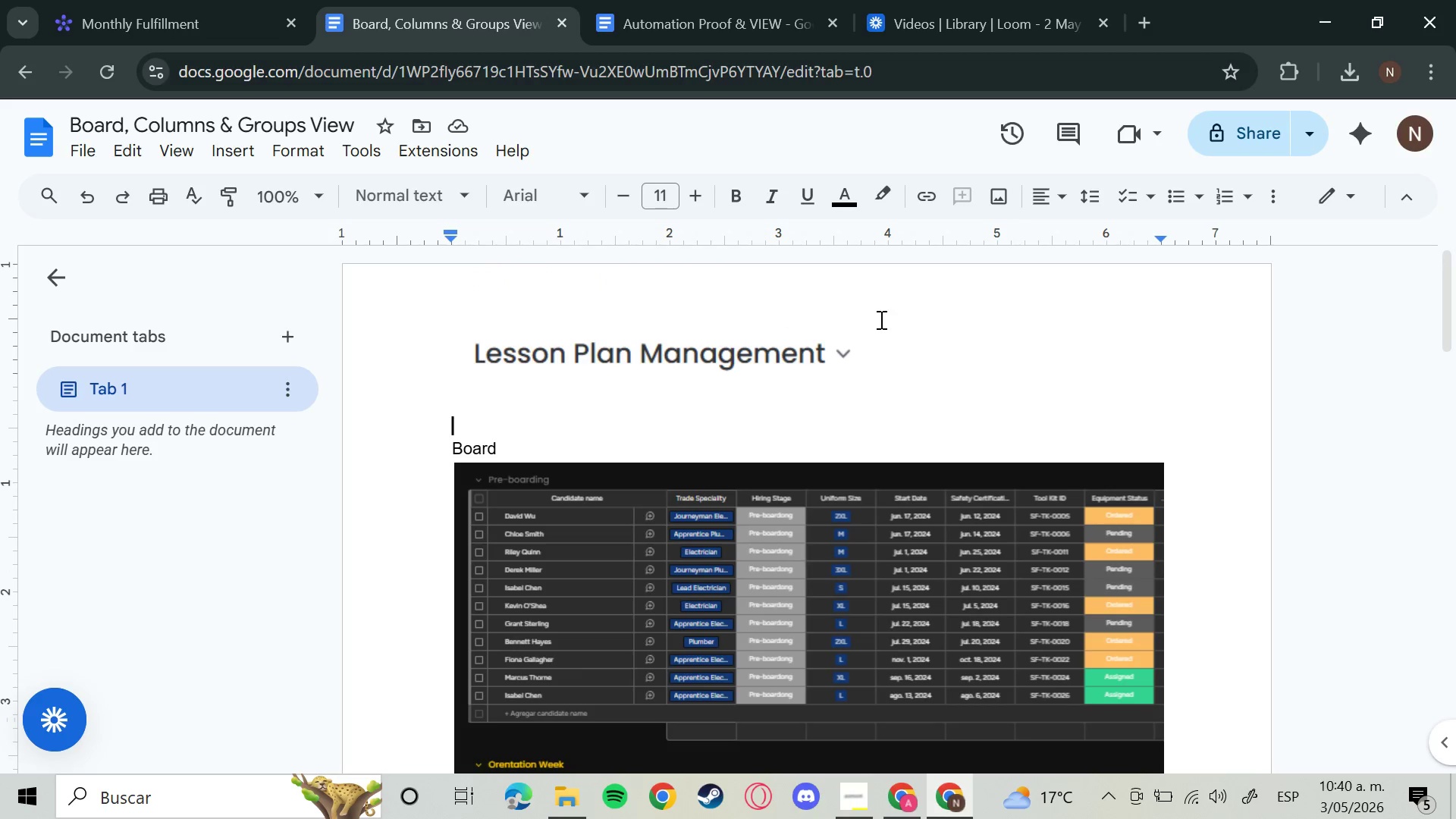 
scroll: coordinate [754, 352], scroll_direction: up, amount: 3.0
 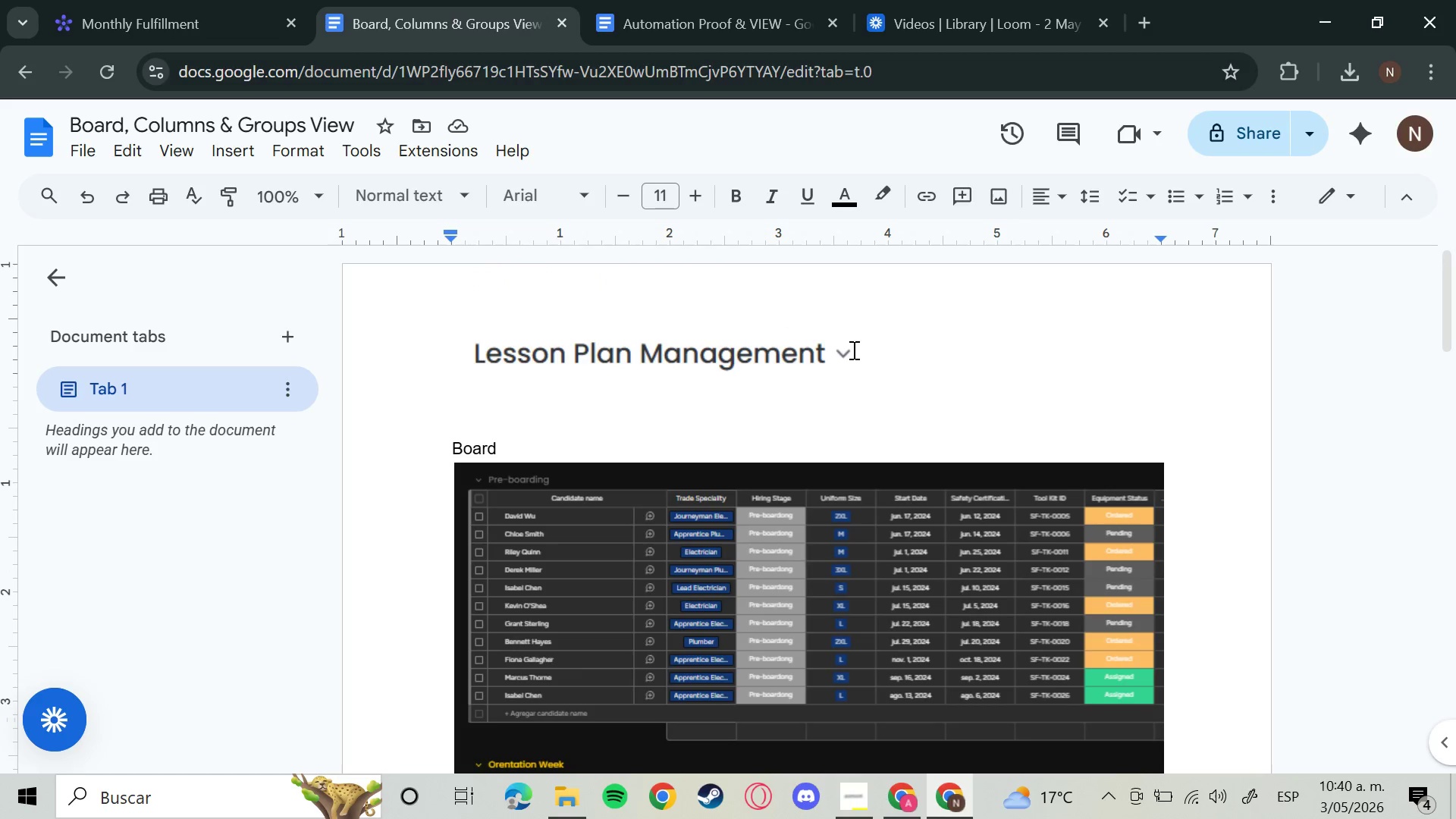 
double_click([880, 319])
 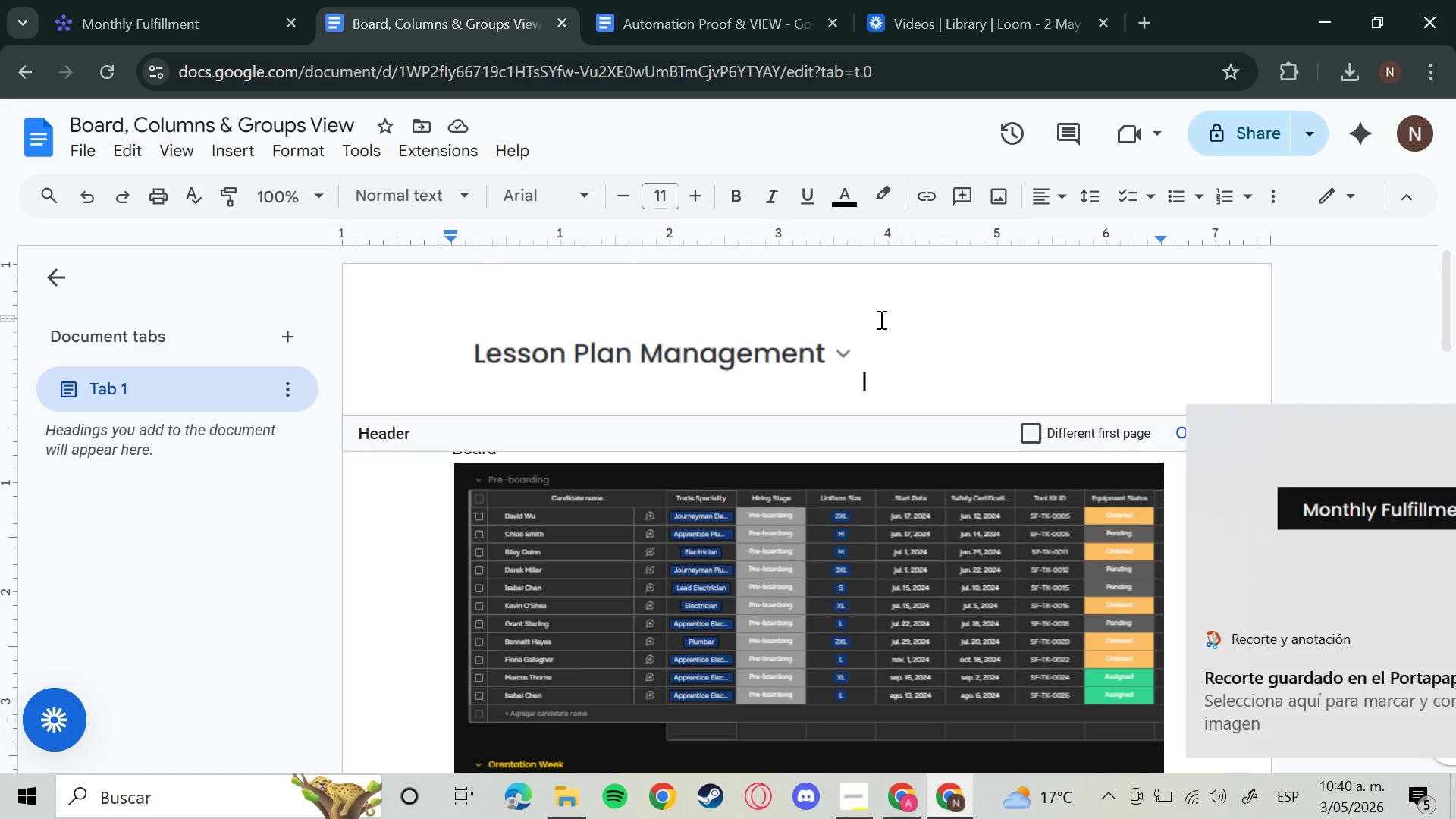 
triple_click([880, 319])
 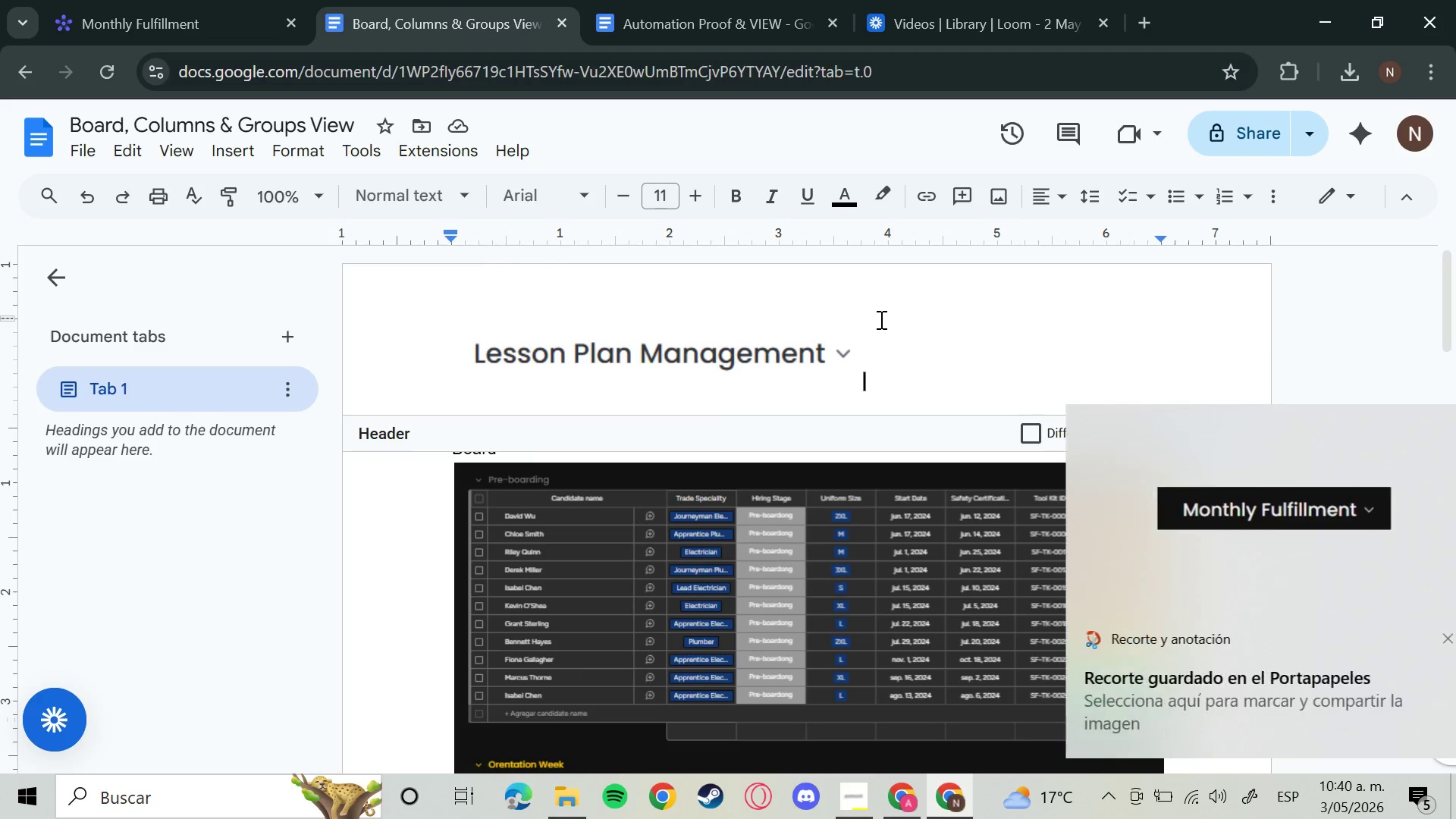 
triple_click([880, 319])
 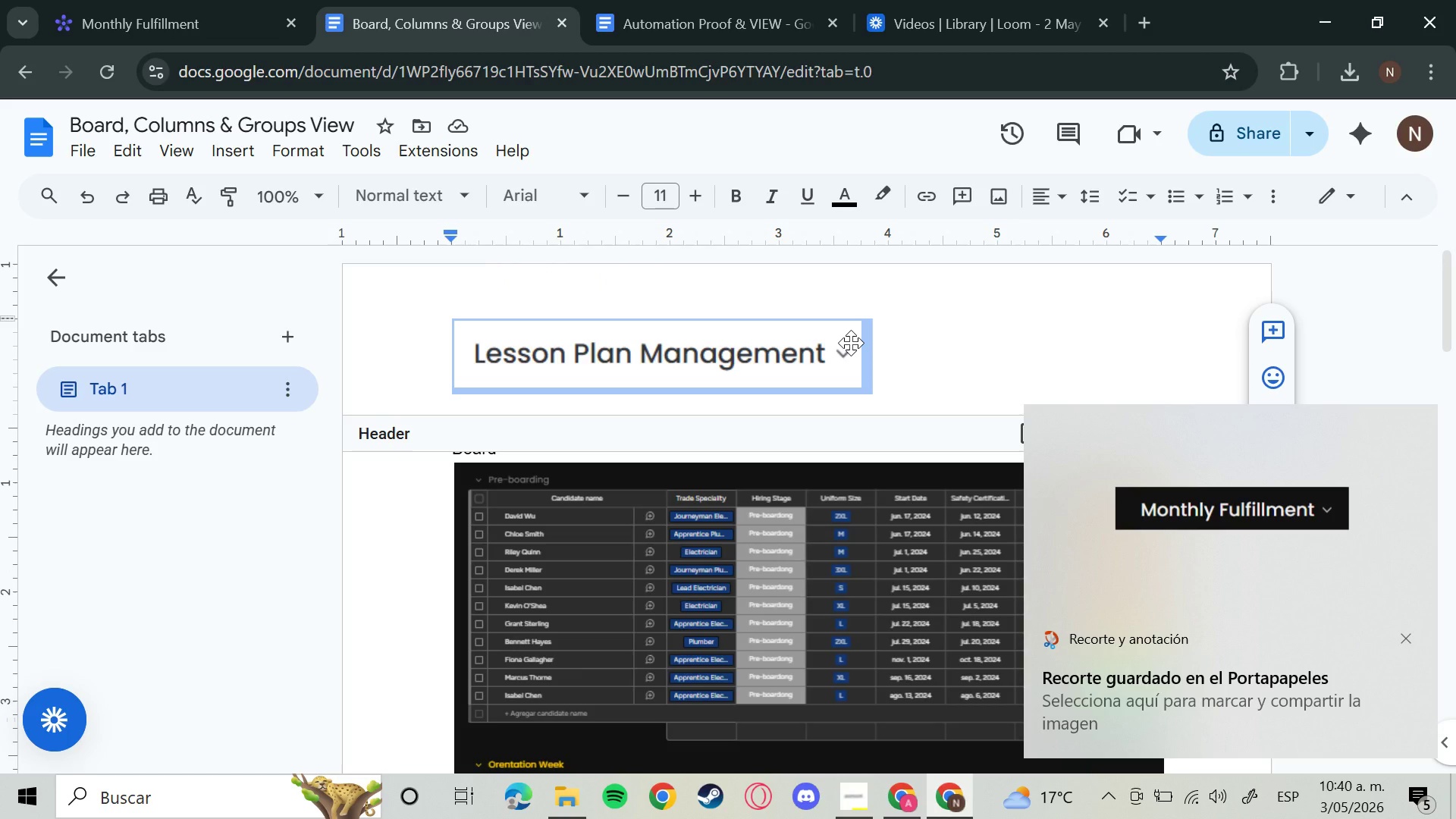 
left_click([851, 343])
 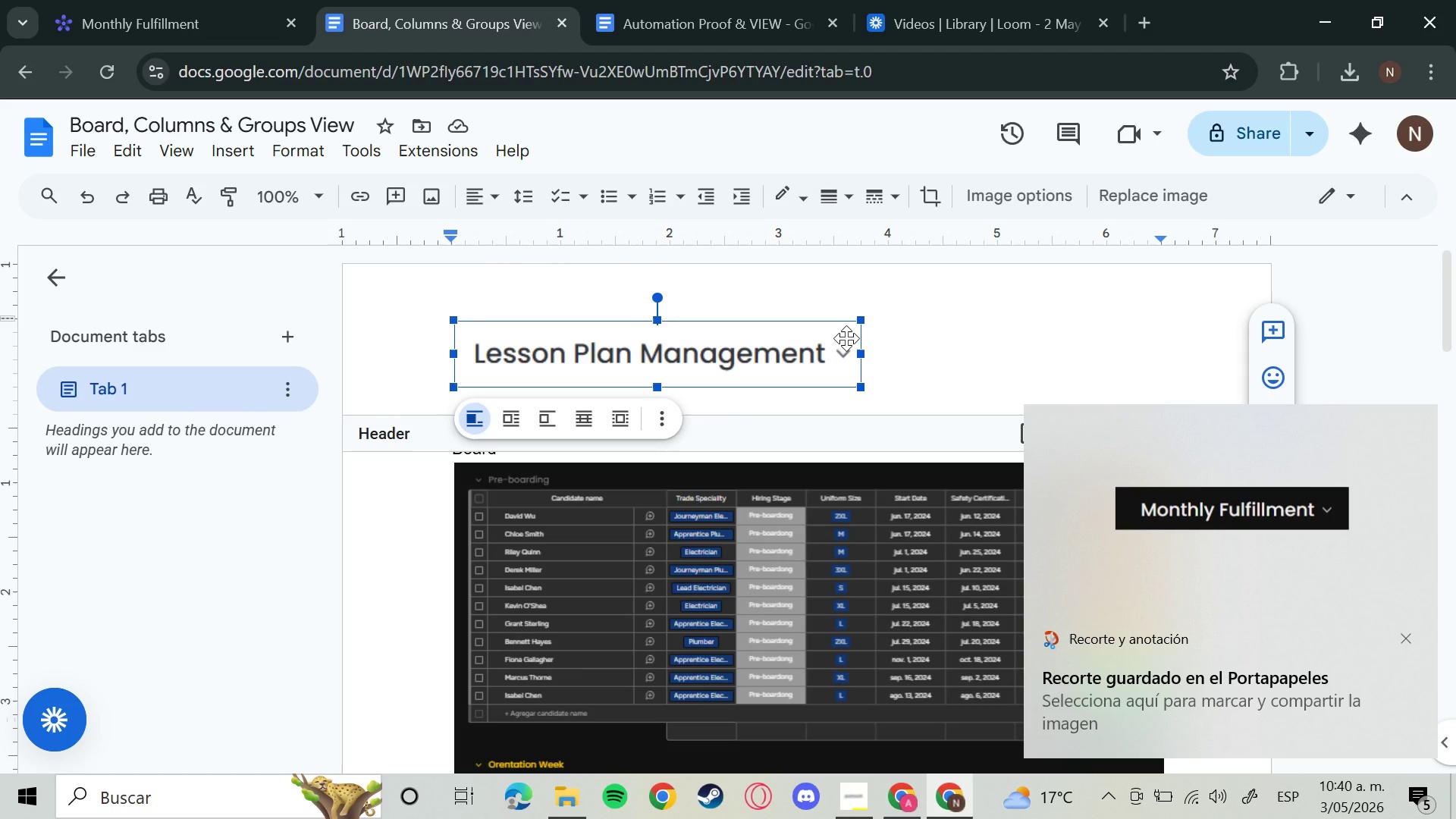 
key(Backspace)
 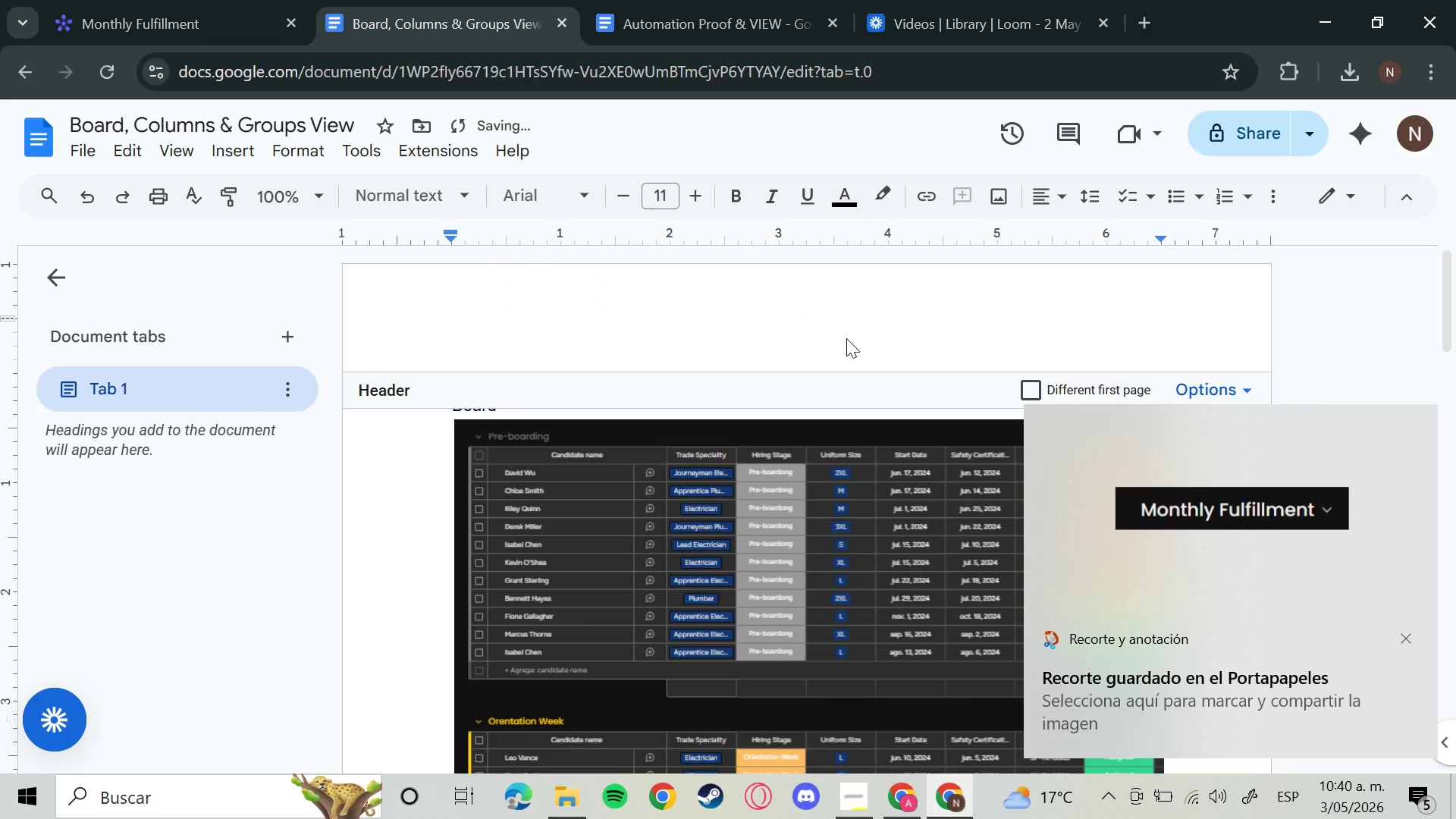 
key(Control+V)
 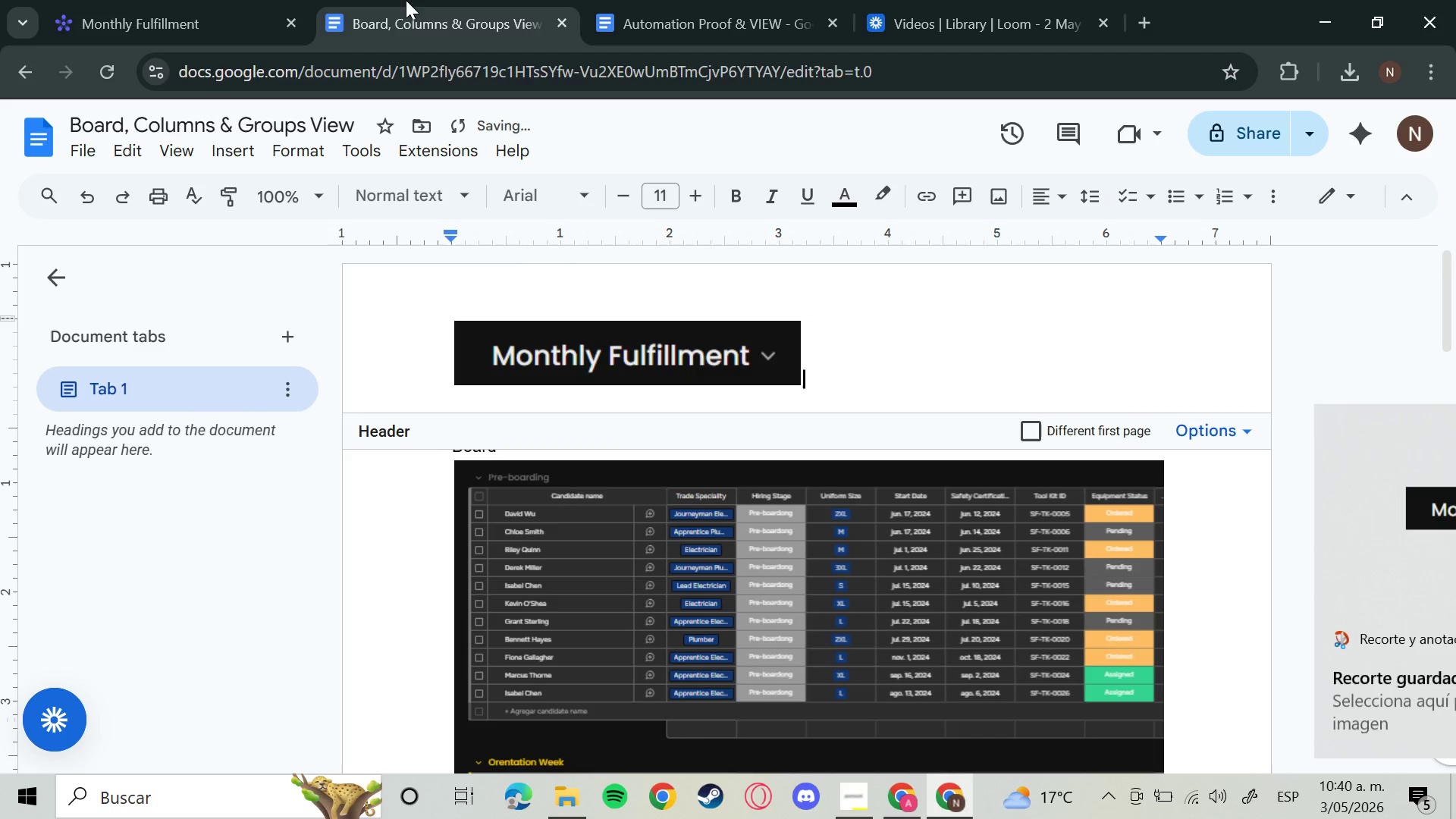 
left_click([212, 0])
 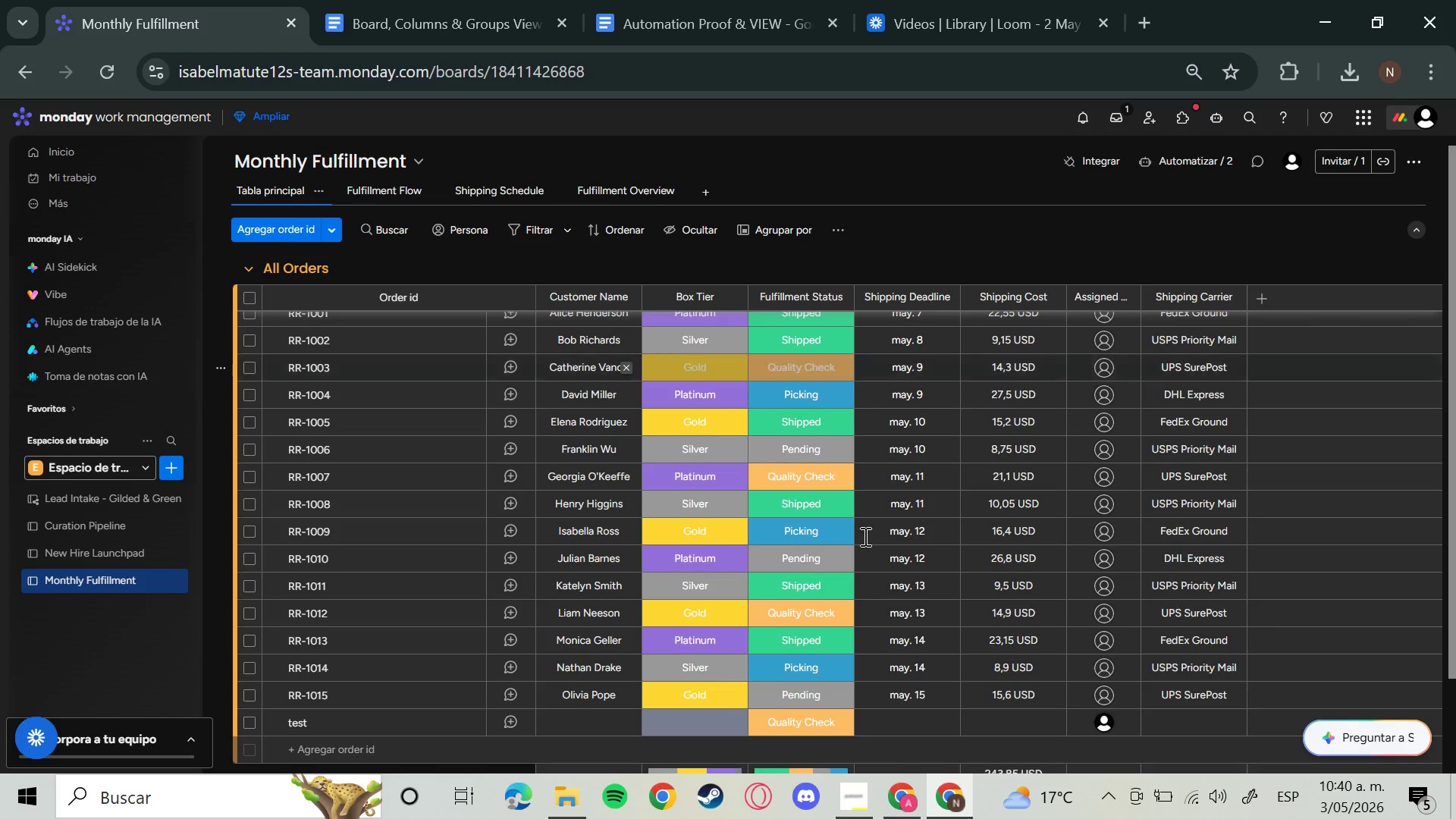 
scroll: coordinate [866, 538], scroll_direction: up, amount: 3.0
 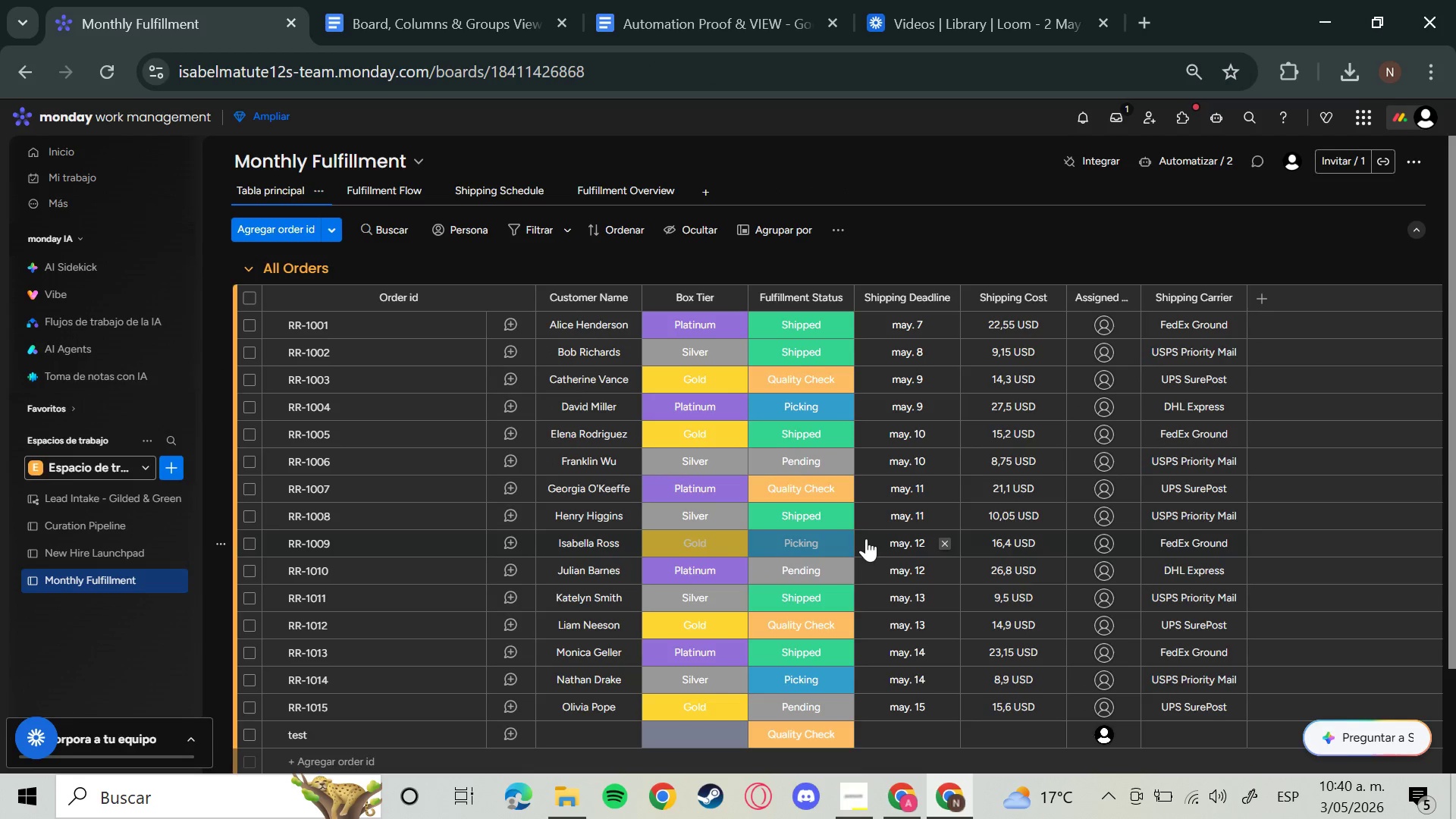 
hold_key(key=MetaLeft, duration=2.28)
 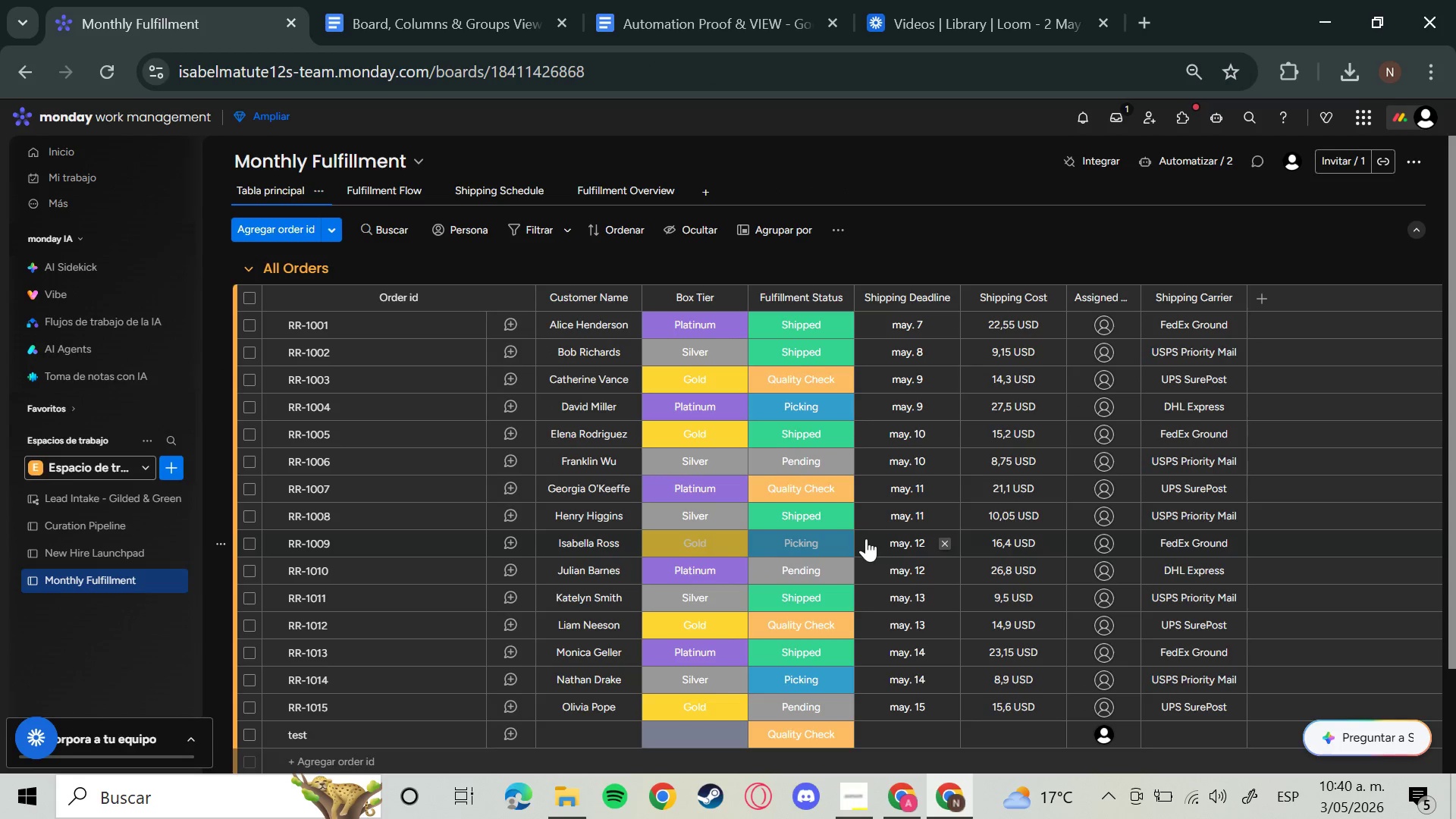 
hold_key(key=ShiftLeft, duration=1.14)
 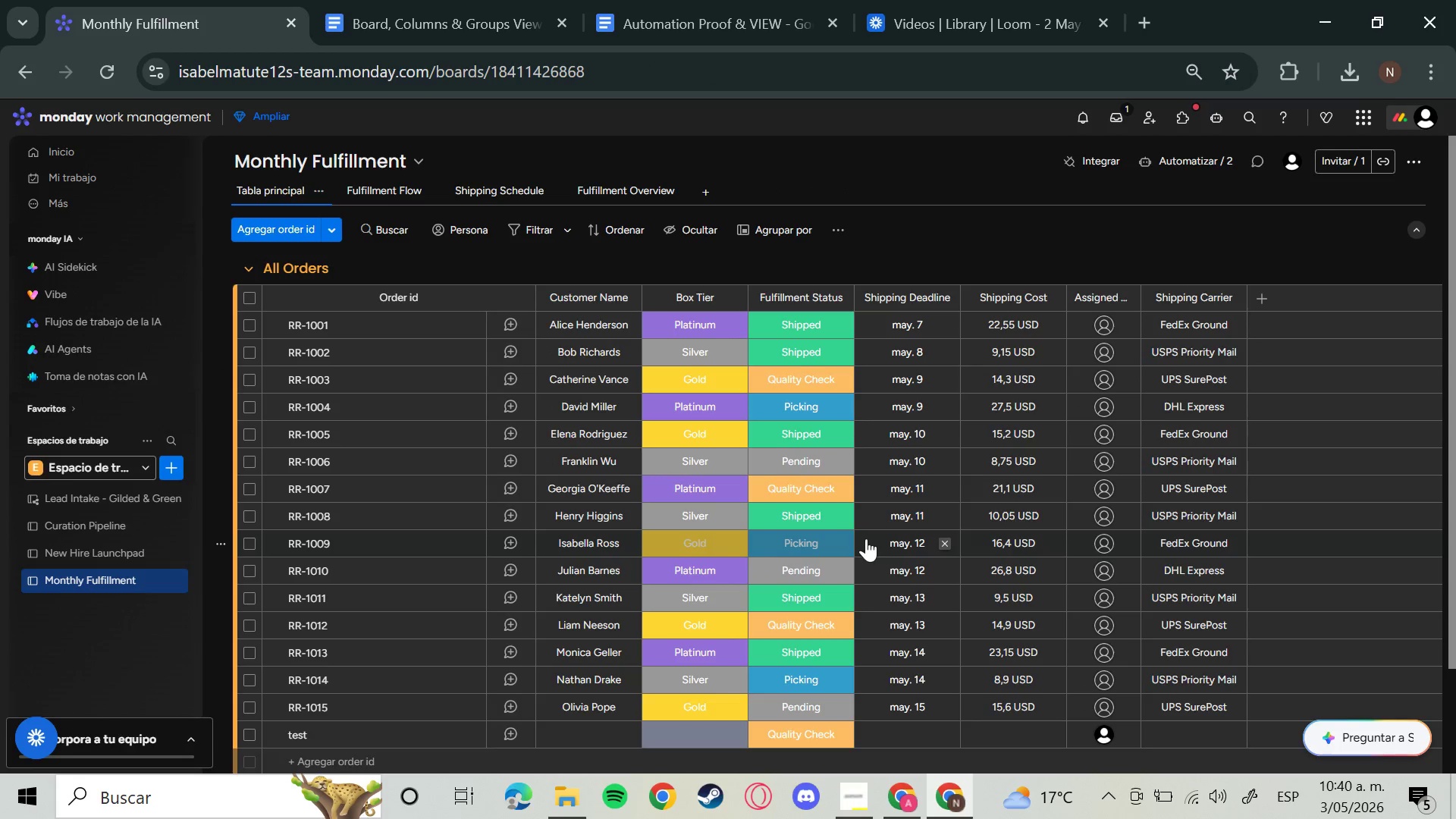 
hold_key(key=S, duration=0.33)
 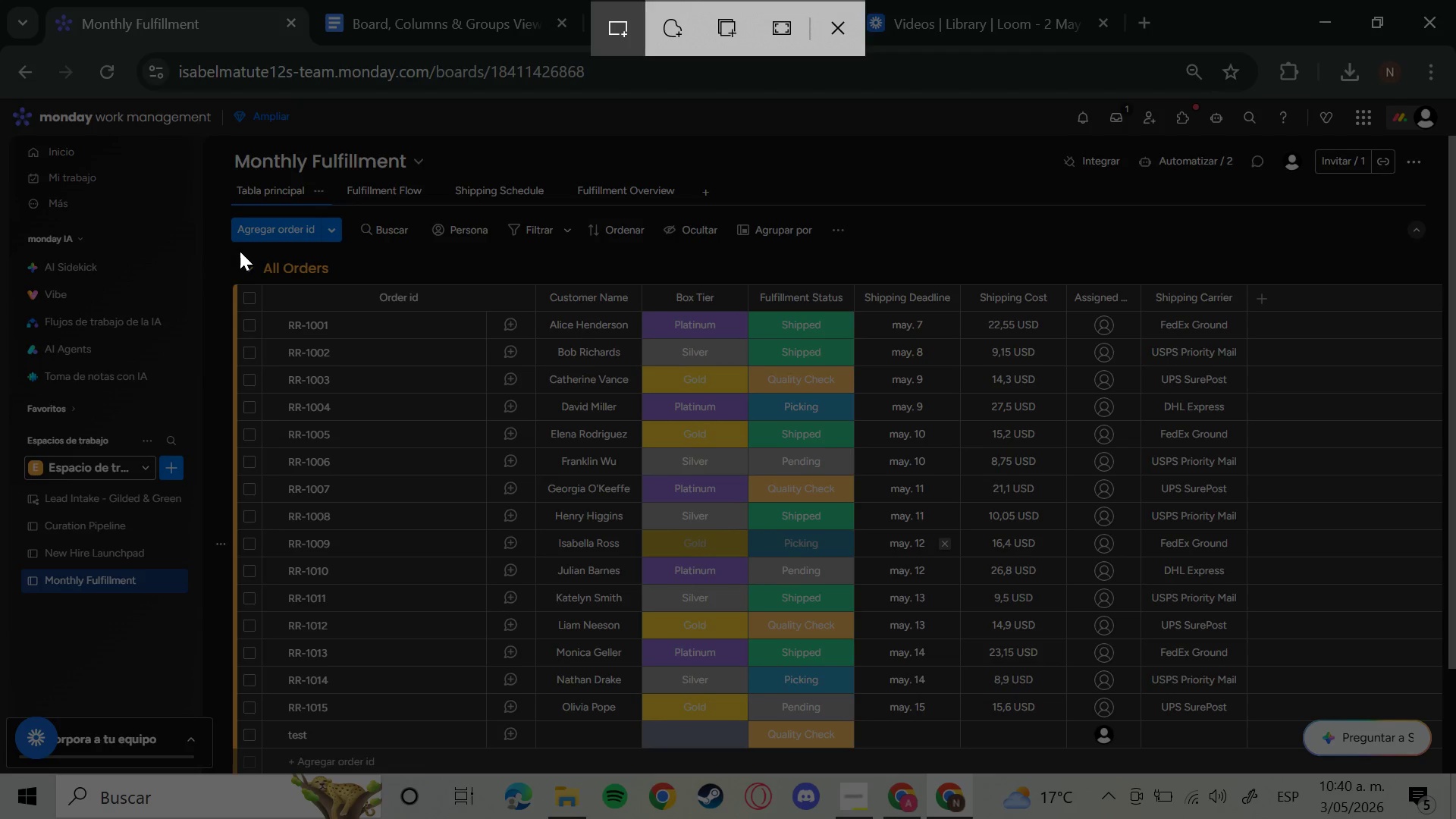 
wait(5.44)
 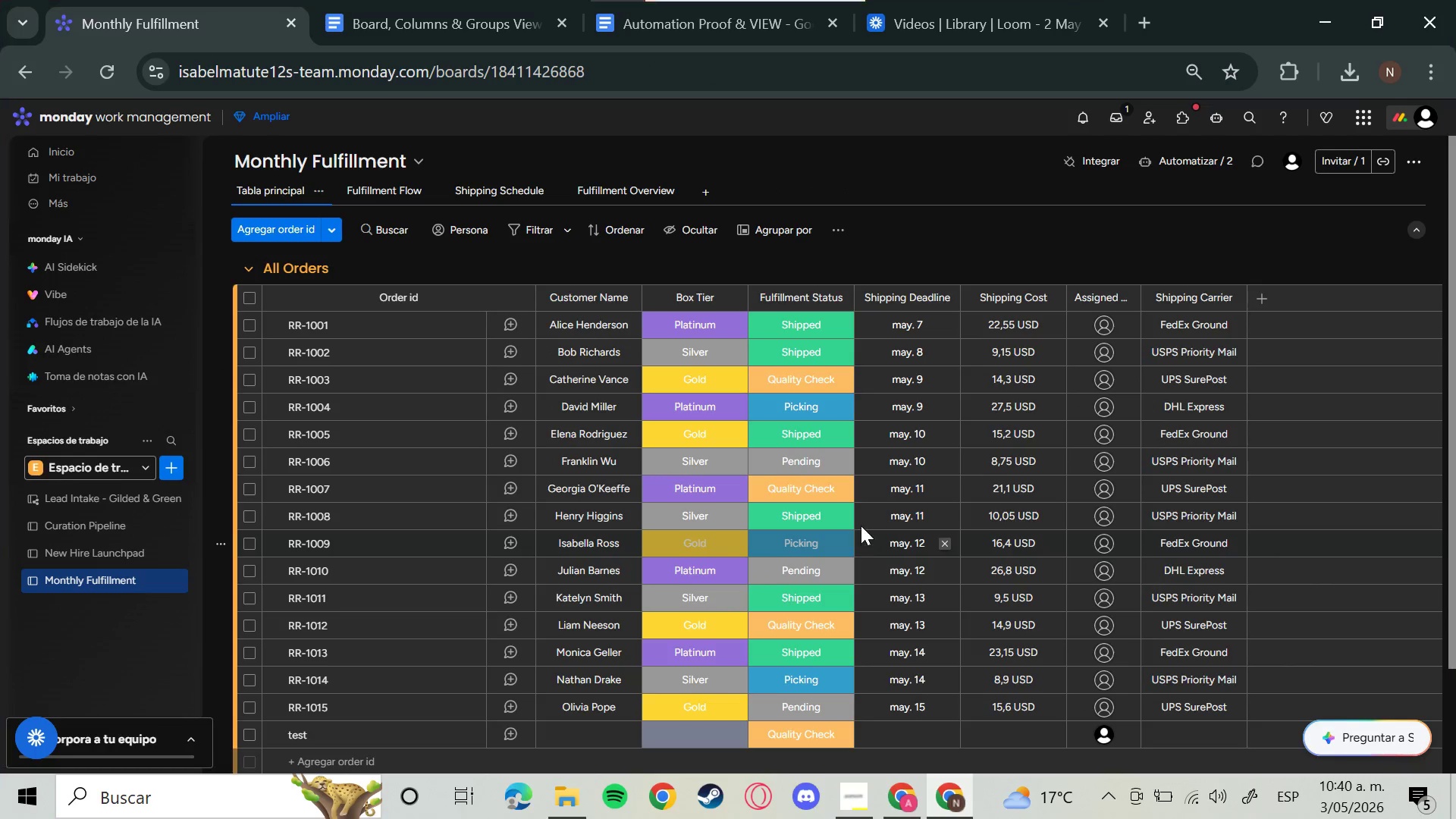 
left_click_drag(start_coordinate=[213, 252], to_coordinate=[1251, 750])
 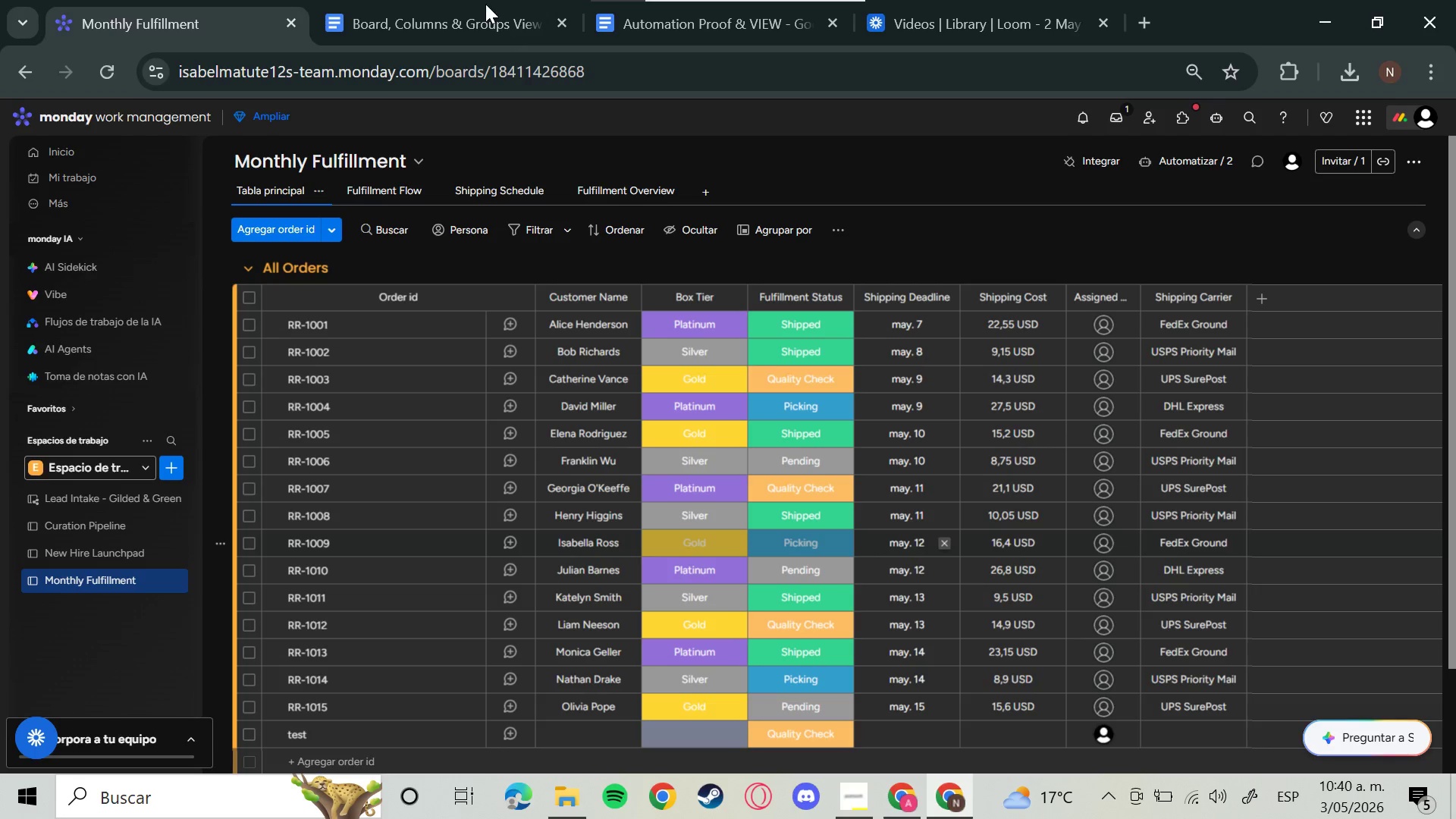 
left_click([483, 22])
 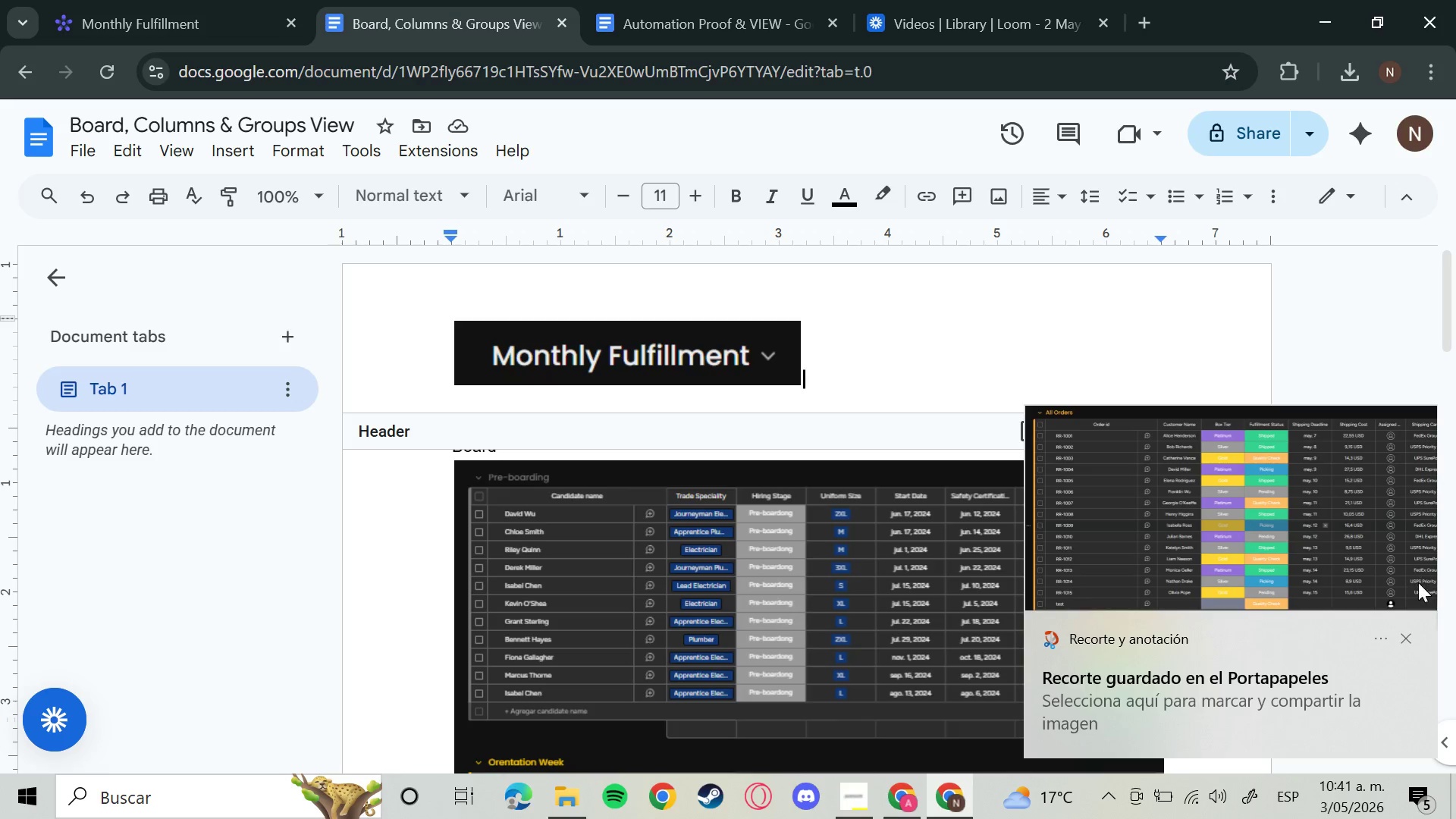 
left_click([1406, 630])
 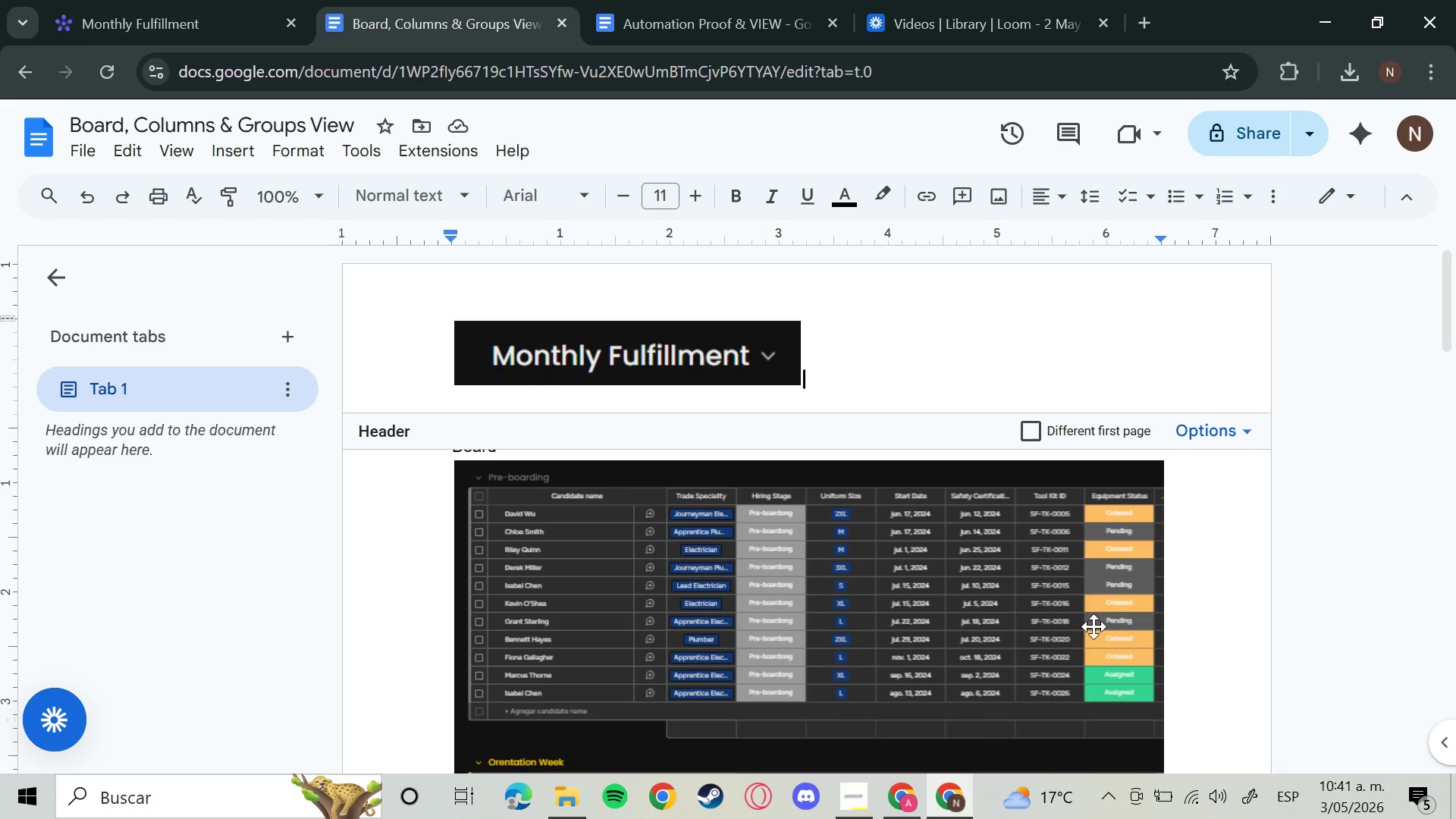 
scroll: coordinate [1085, 625], scroll_direction: up, amount: 2.0
 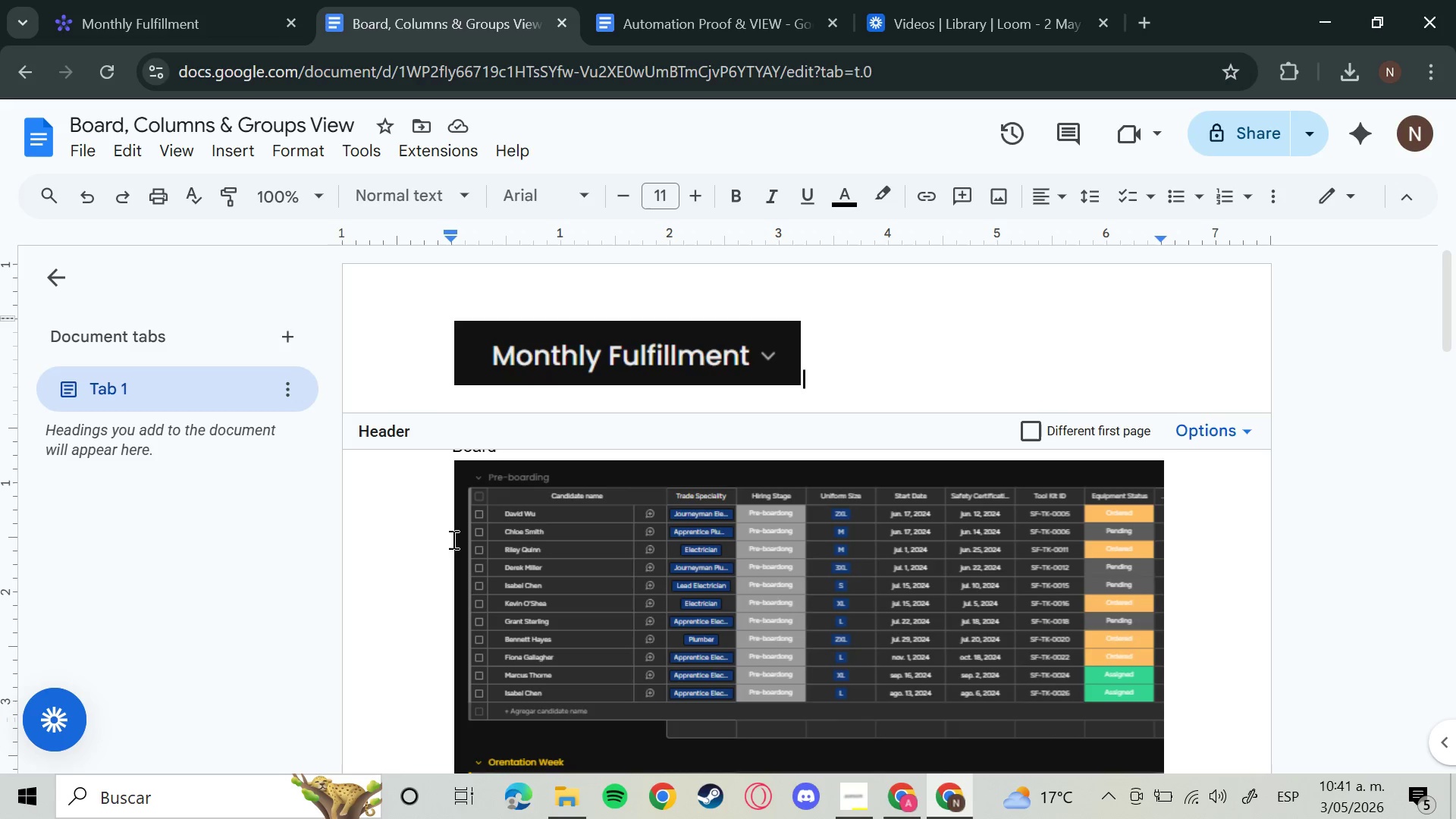 
left_click([874, 642])
 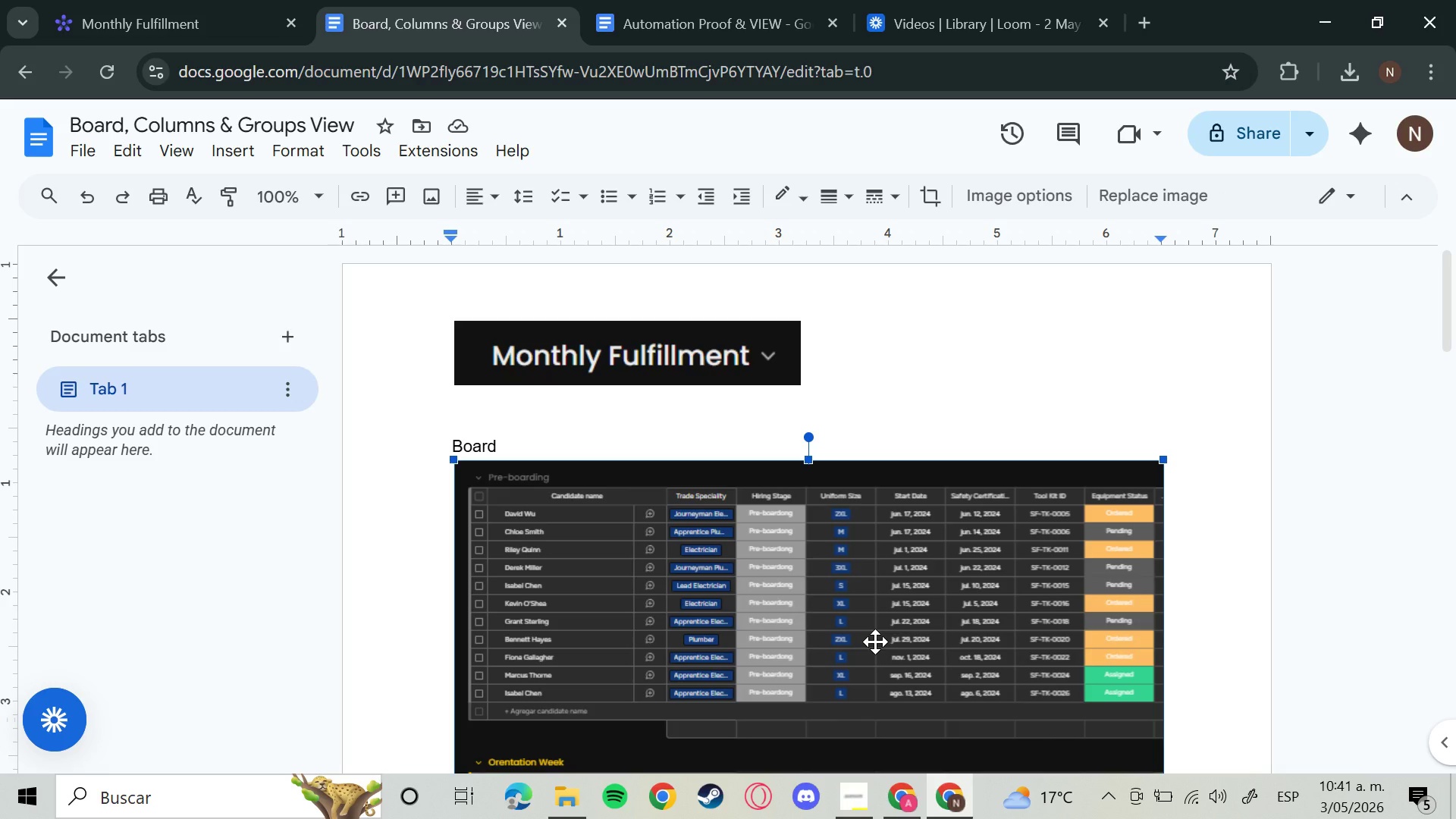 
key(Backspace)
 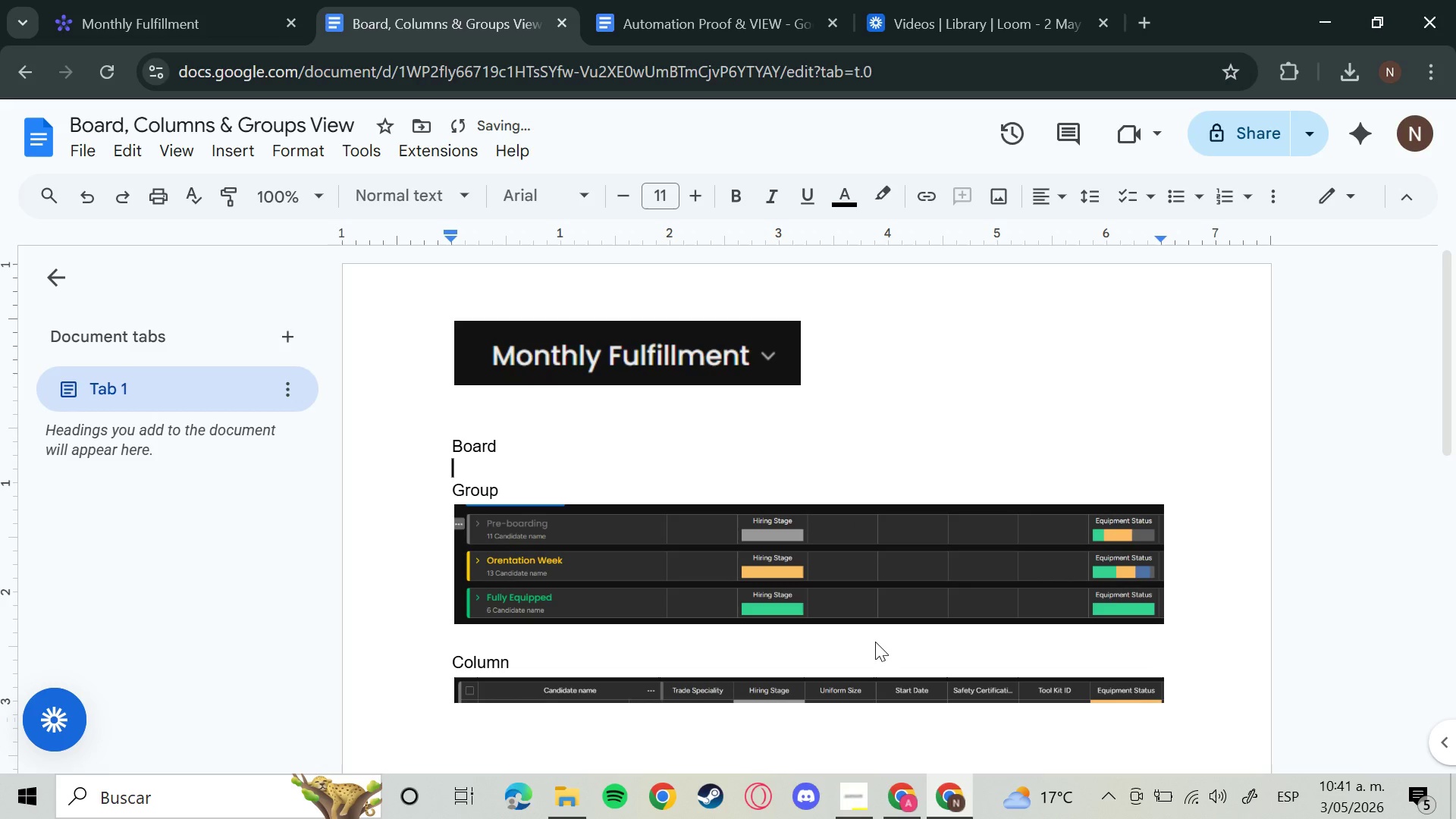 
key(Control+V)
 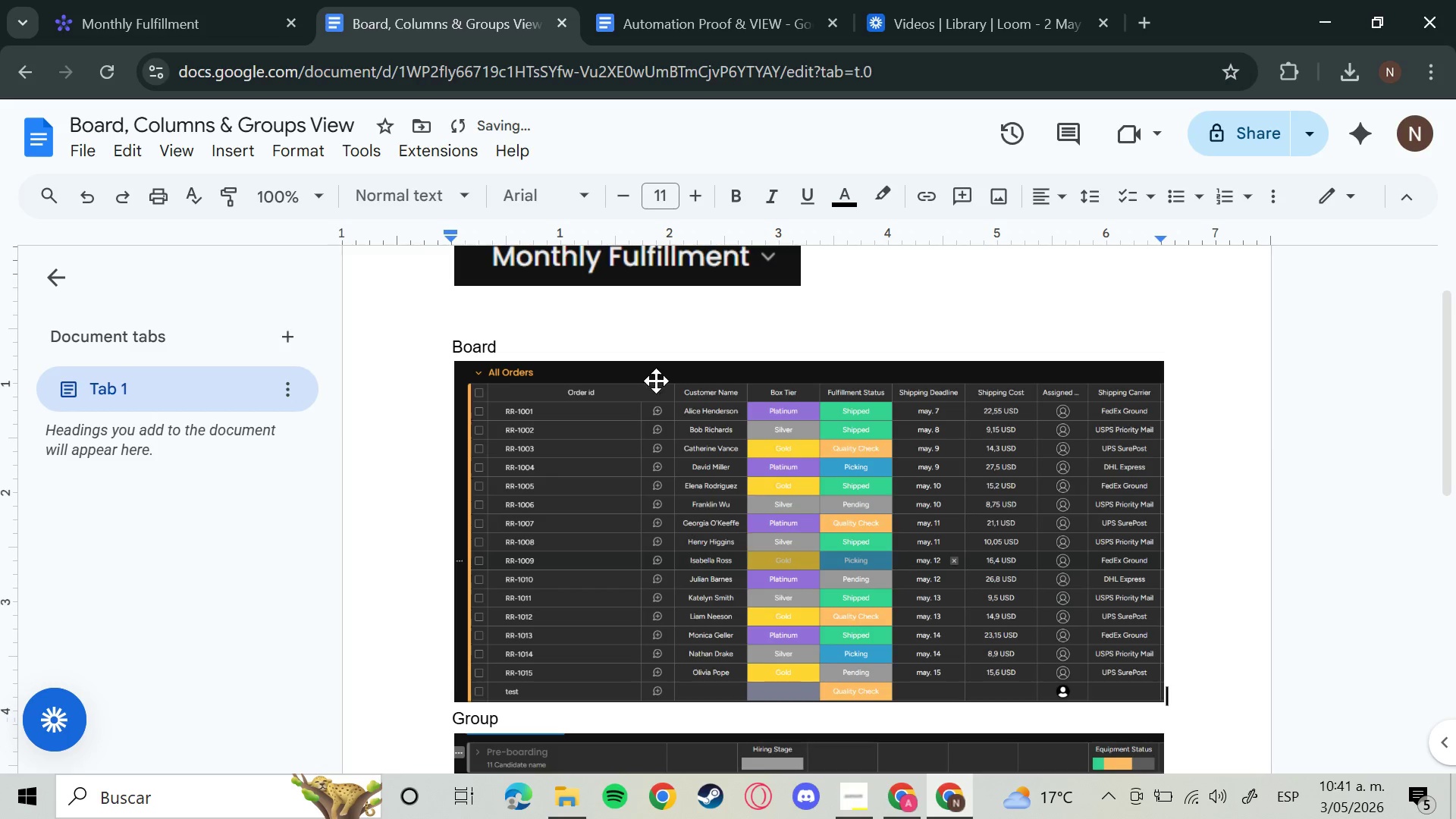 
left_click([194, 3])
 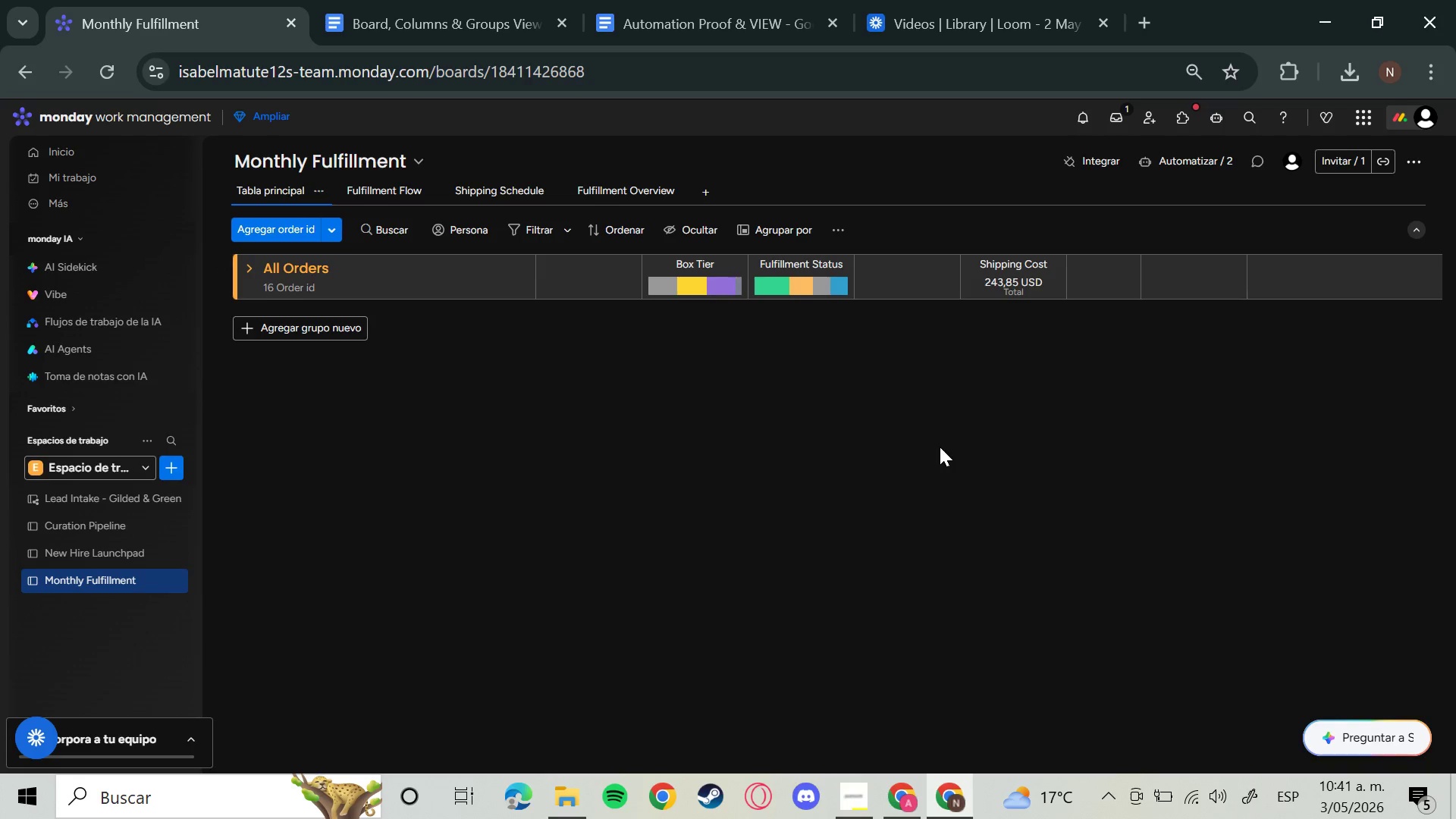 
key(Meta+Shift+S)
 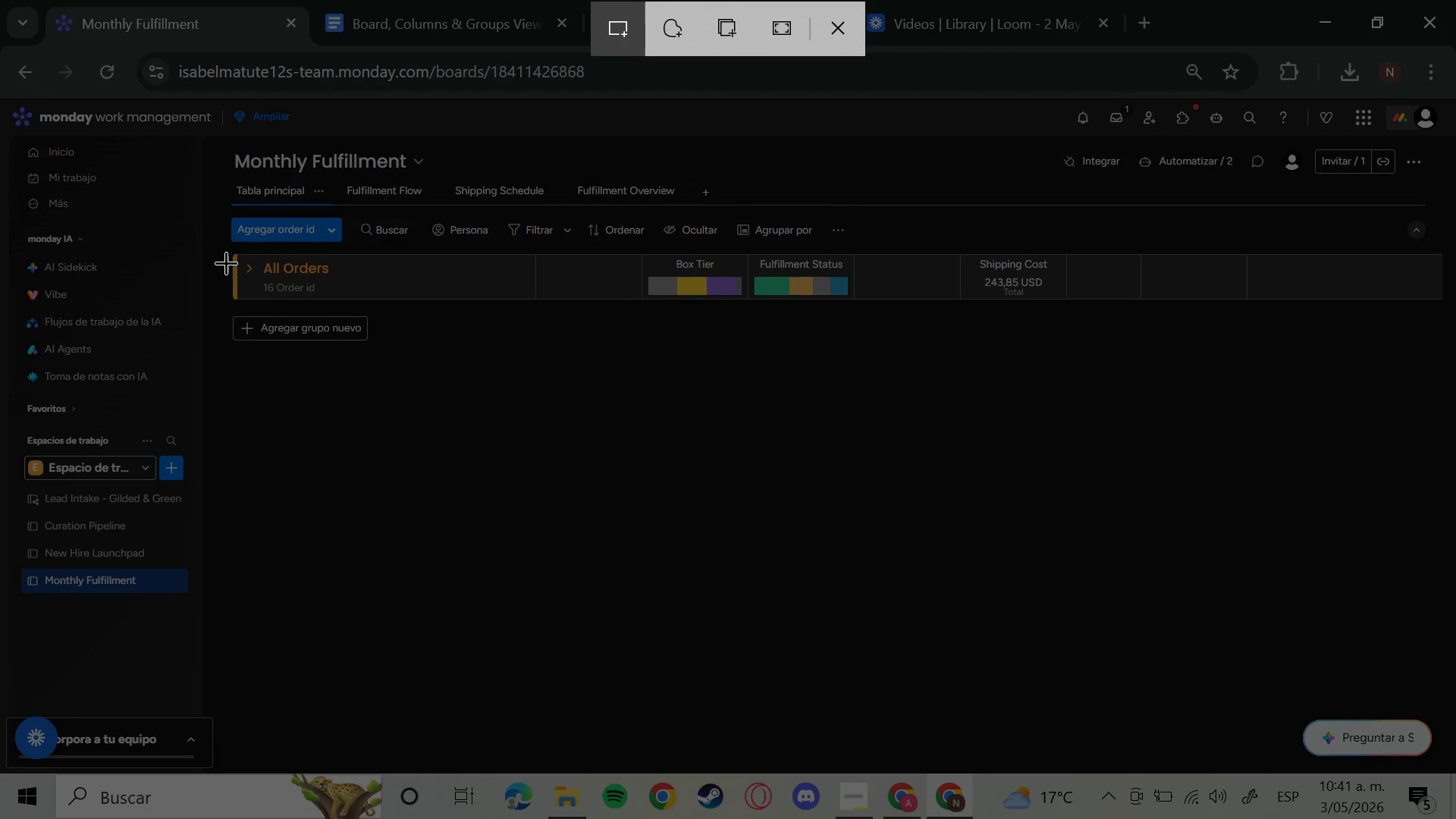 
left_click_drag(start_coordinate=[222, 246], to_coordinate=[1070, 311])
 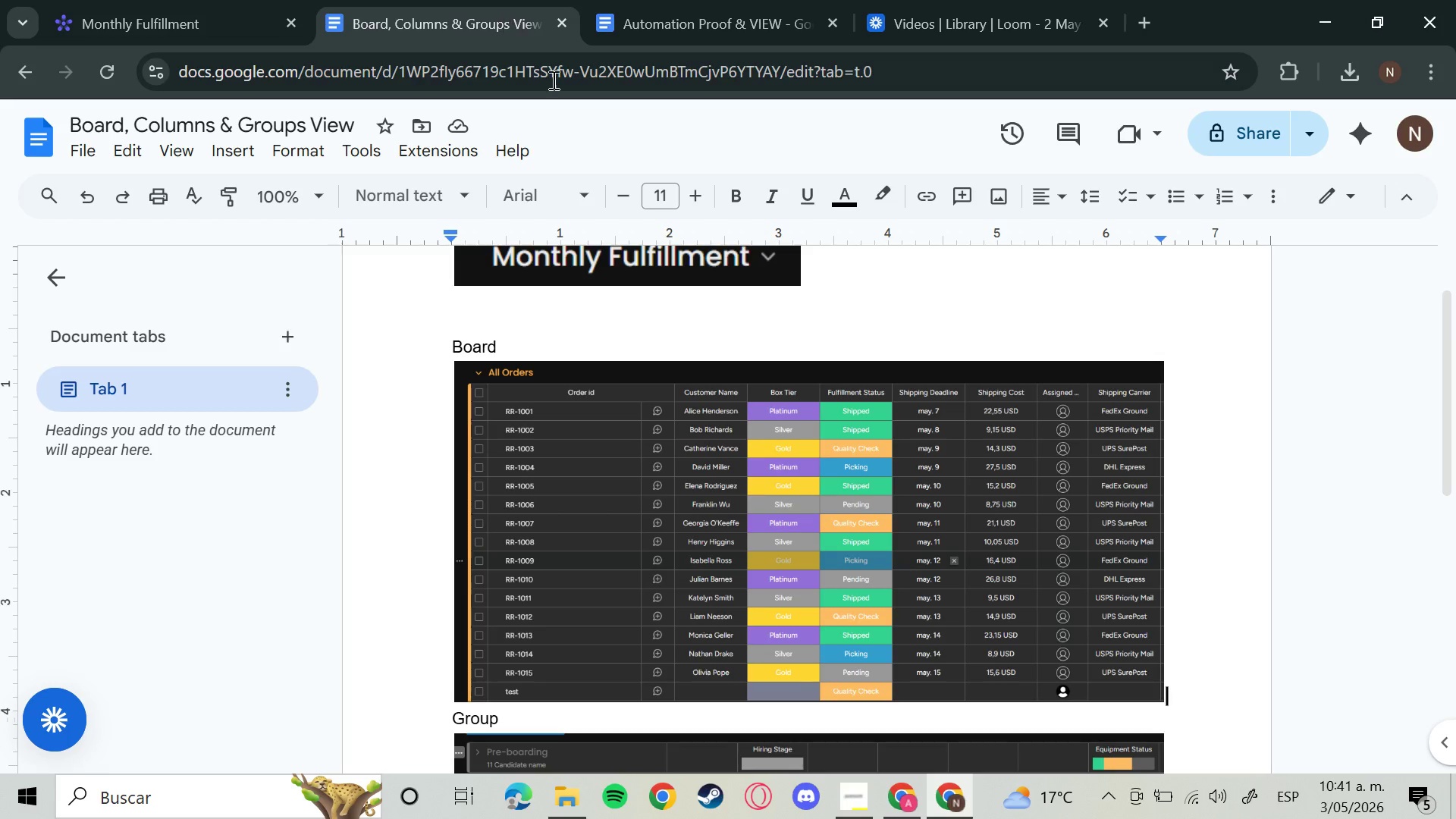 
scroll: coordinate [767, 555], scroll_direction: down, amount: 3.0
 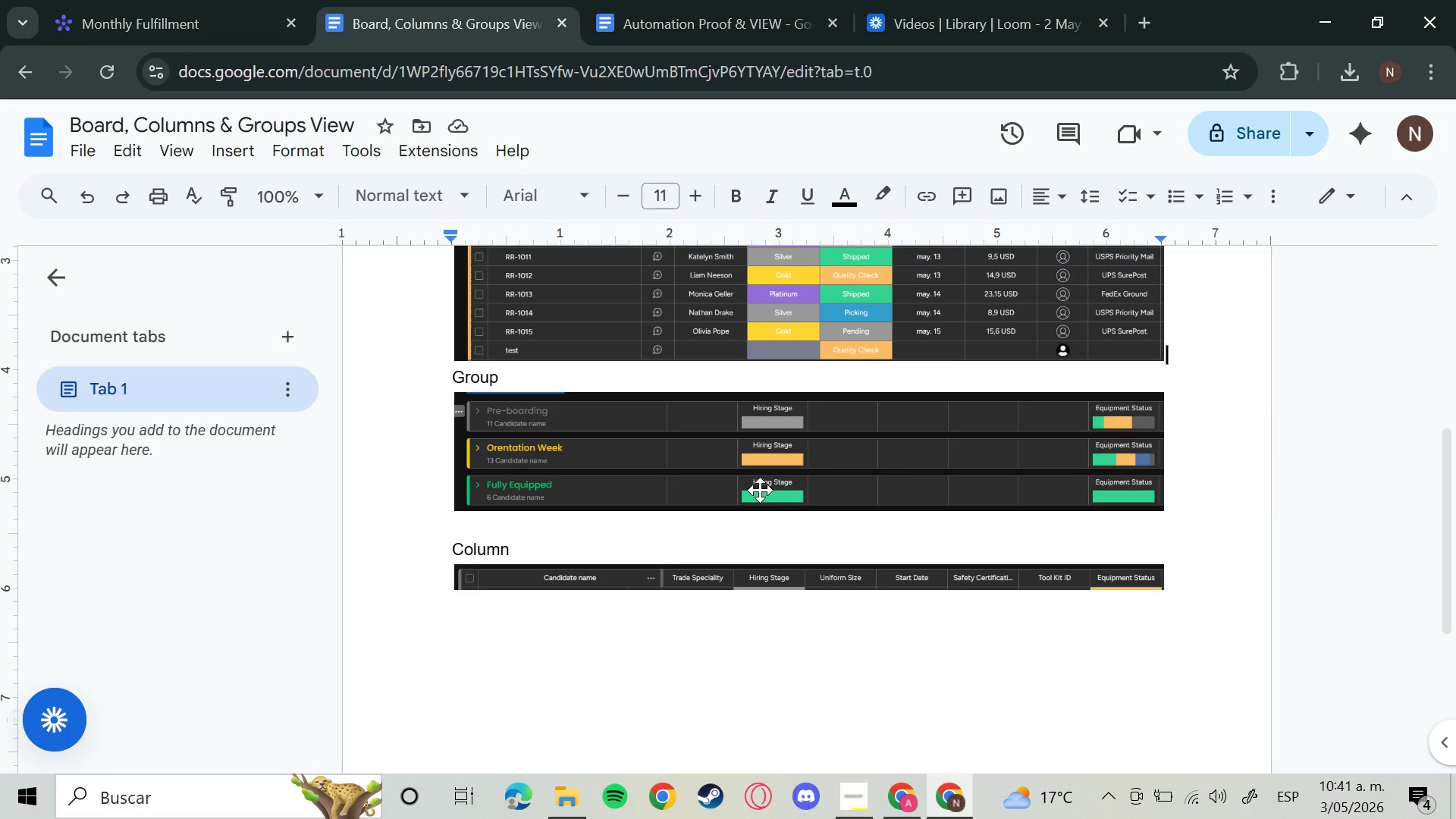 
left_click([760, 490])
 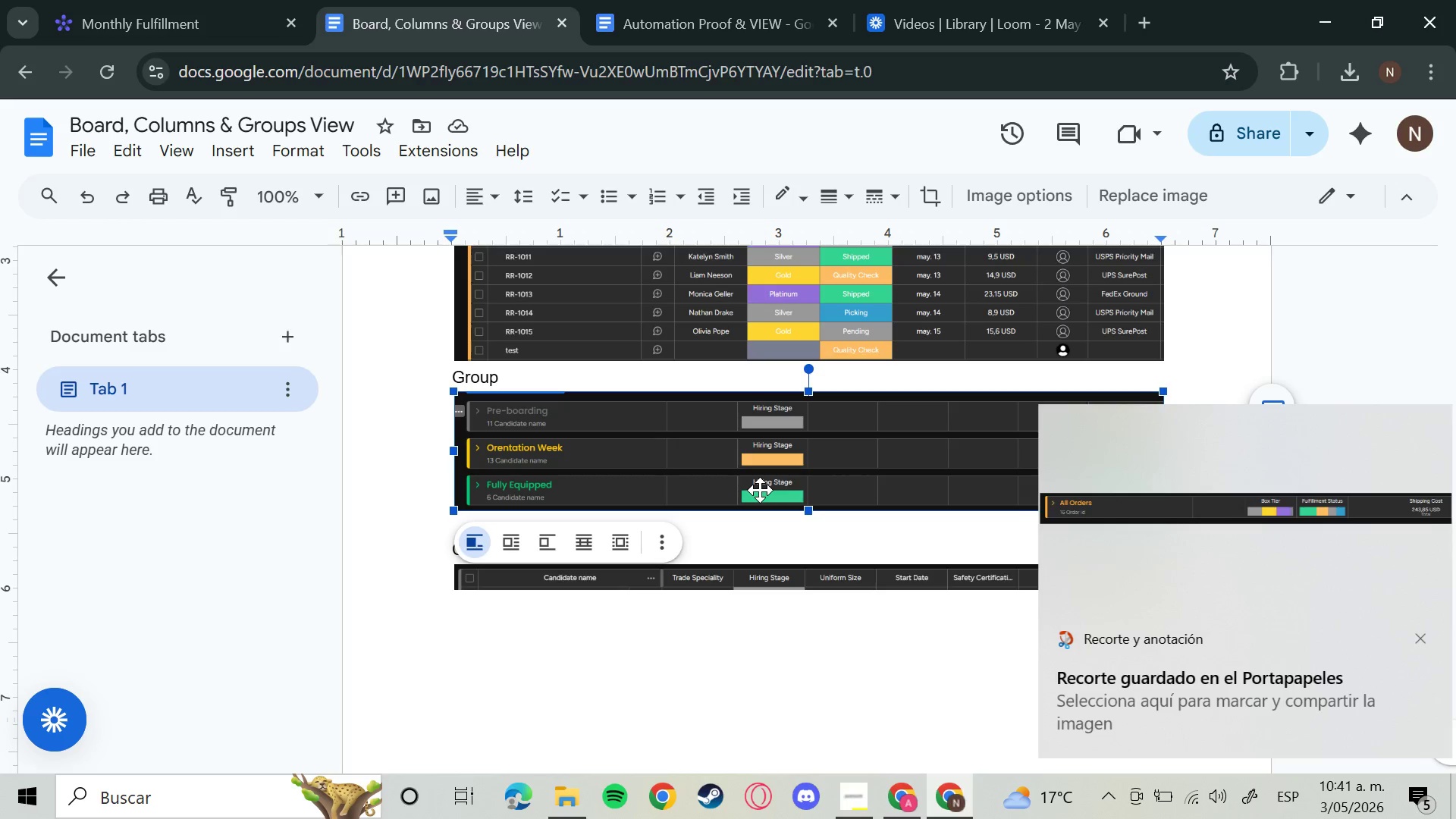 
key(Backspace)
 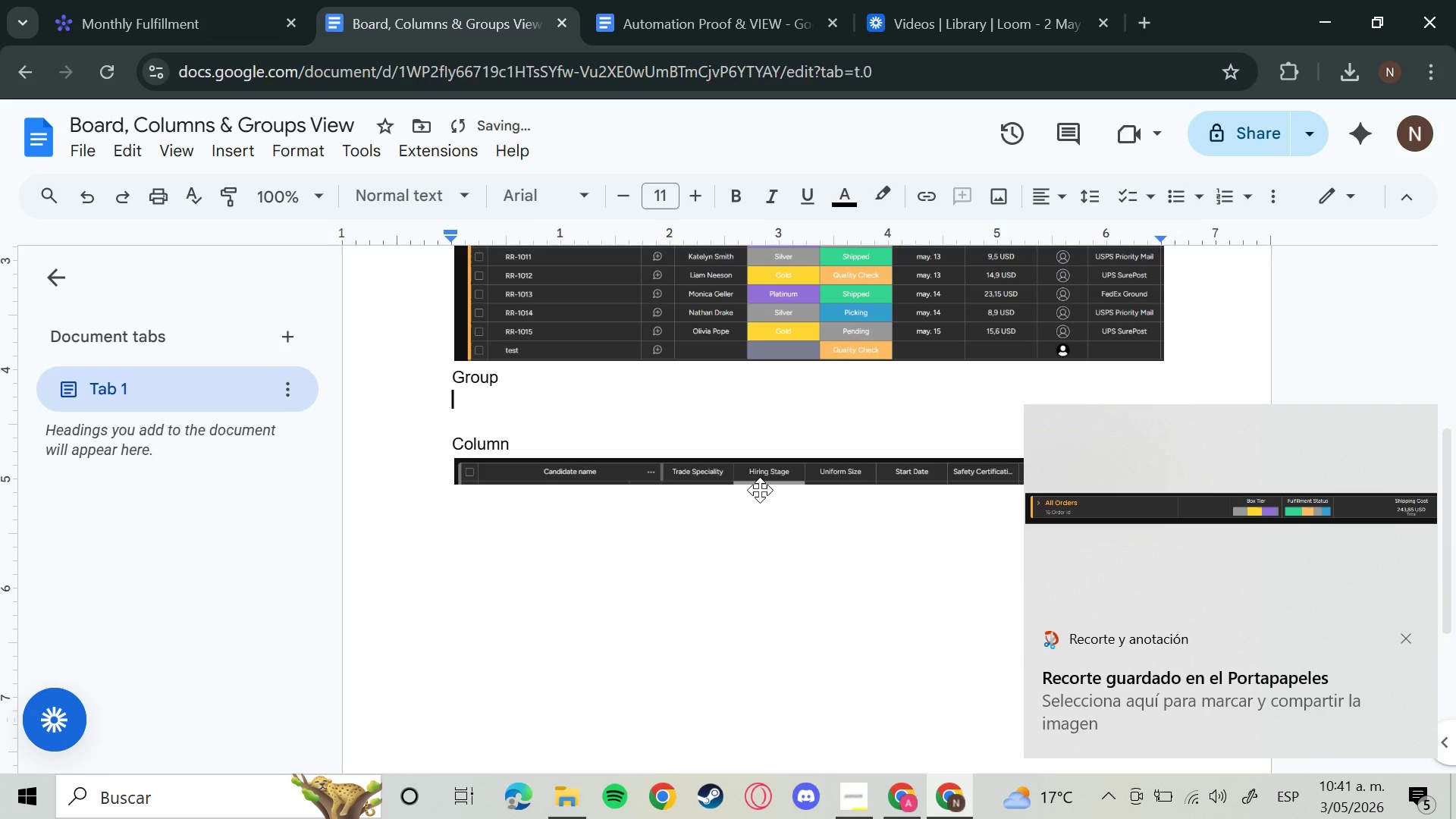 
key(Control+V)
 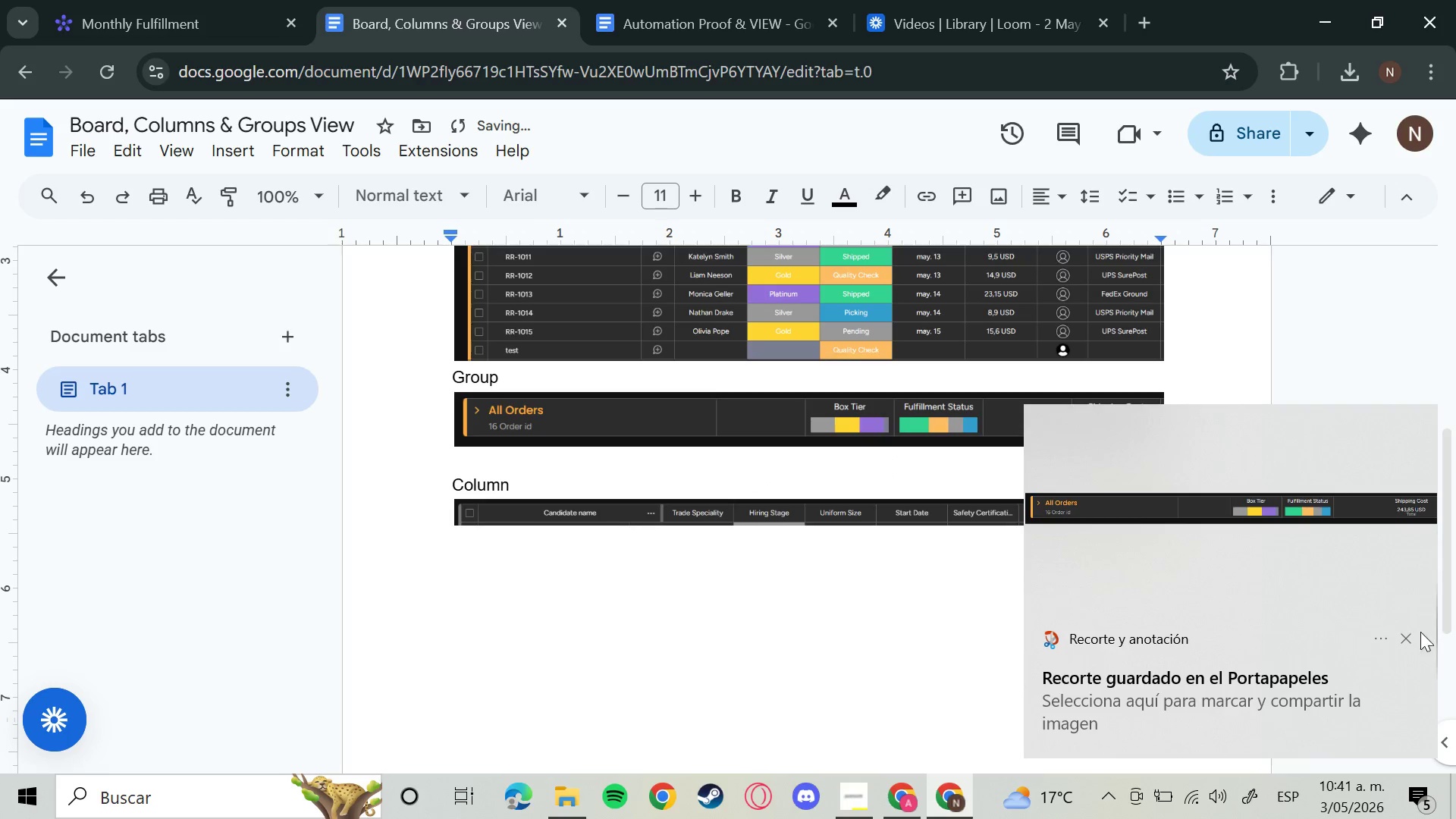 
left_click([1404, 632])
 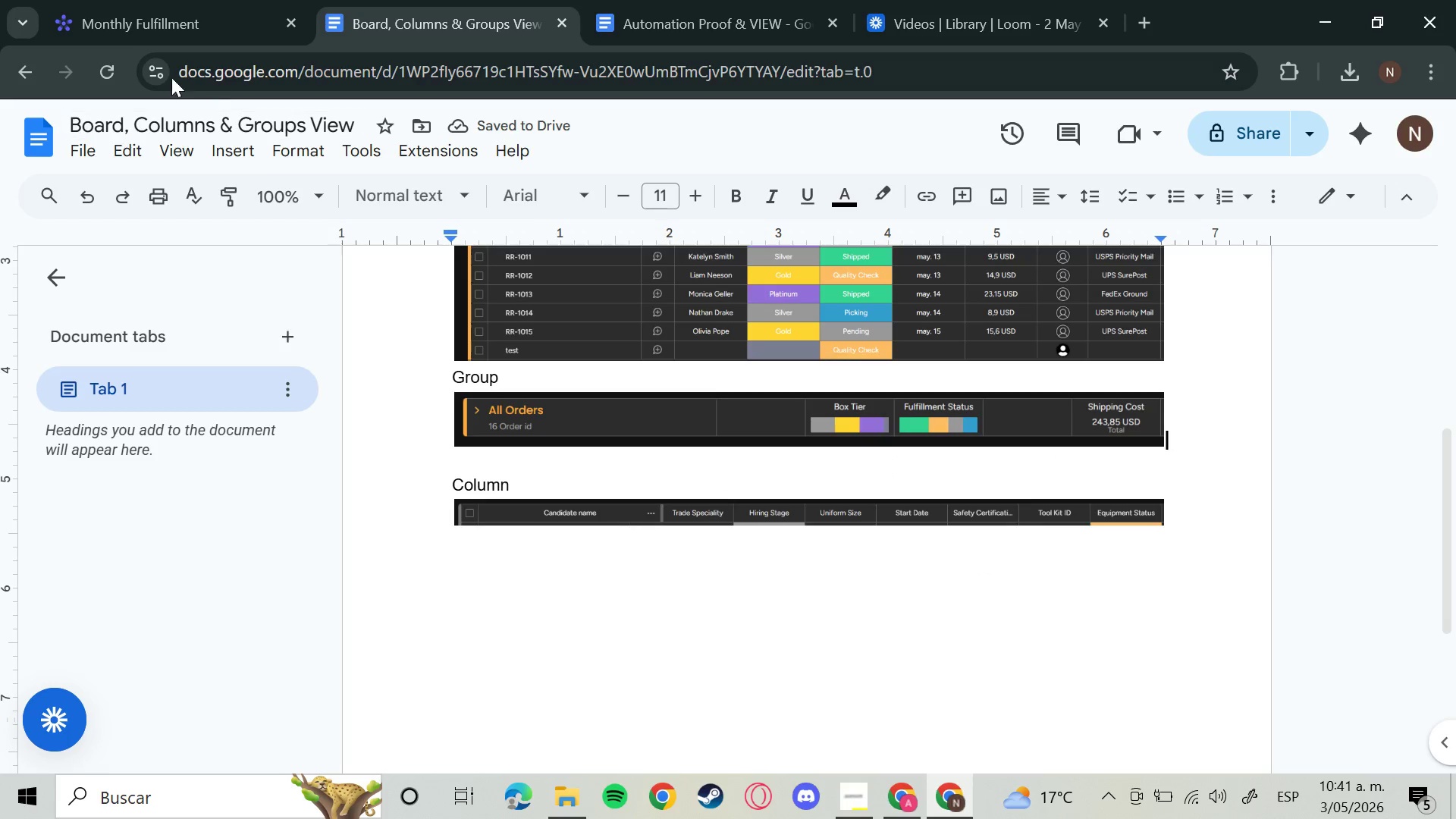 
left_click([117, 24])
 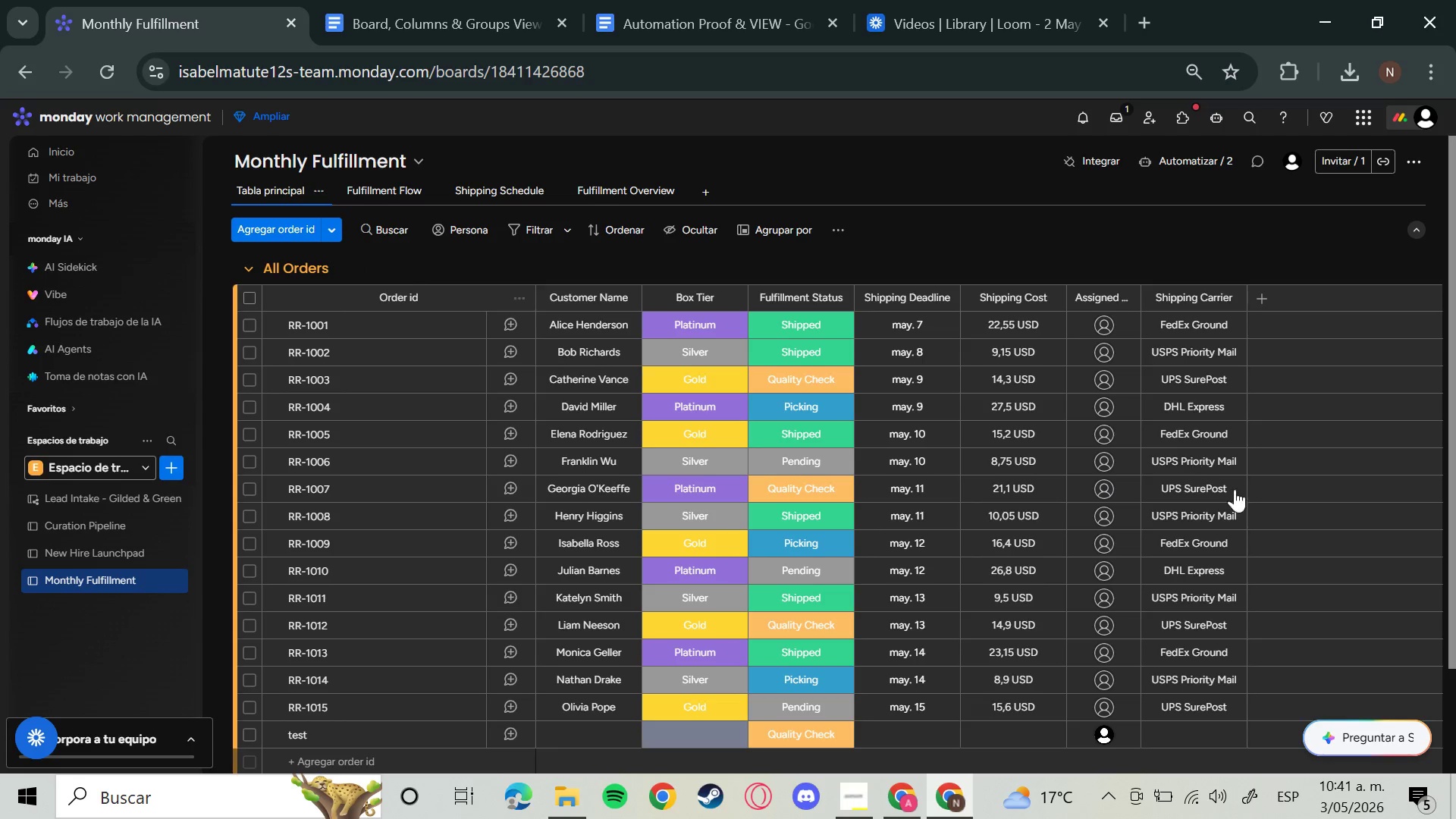 
key(Meta+Shift+S)
 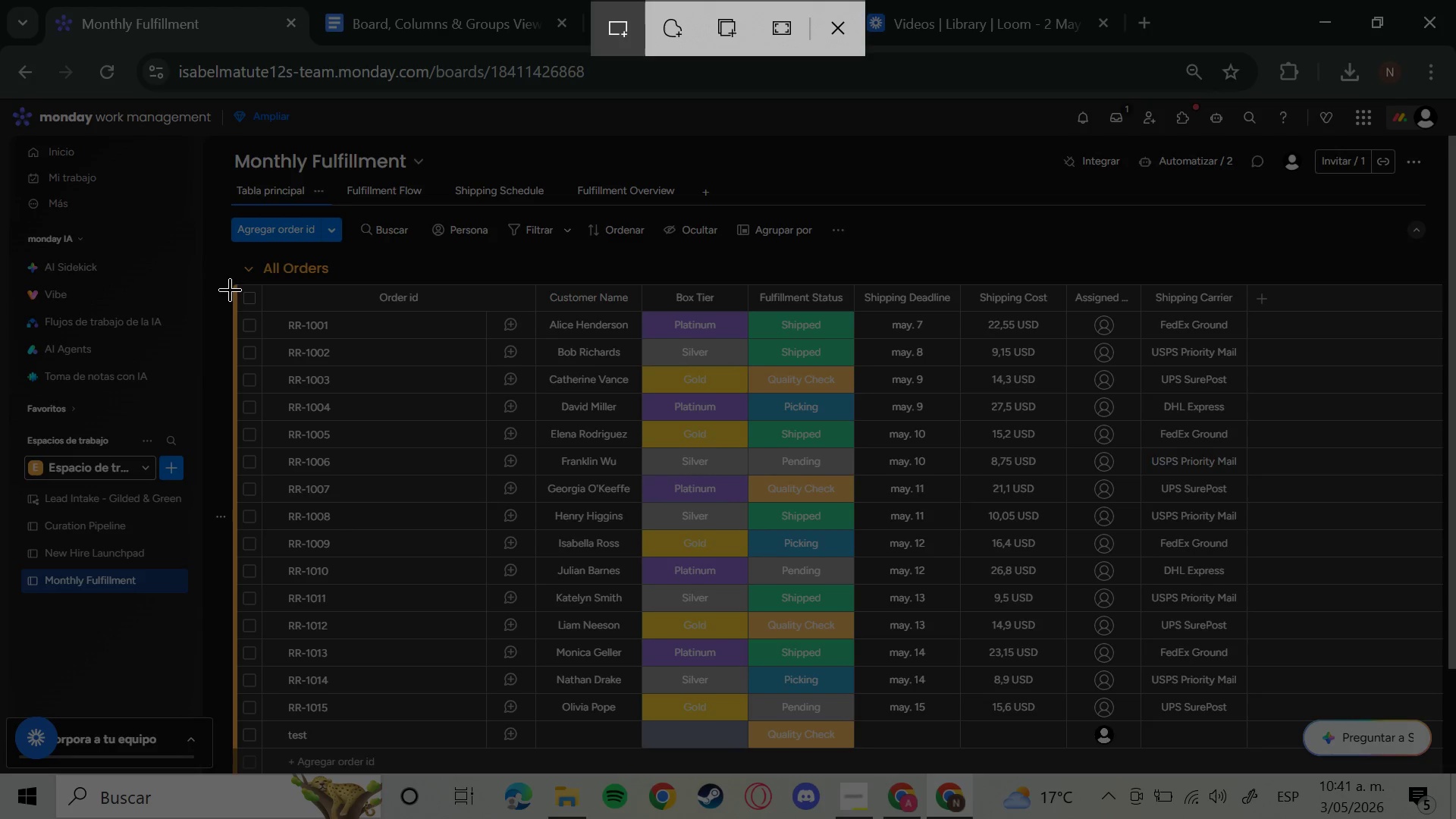 
left_click_drag(start_coordinate=[231, 280], to_coordinate=[1247, 314])
 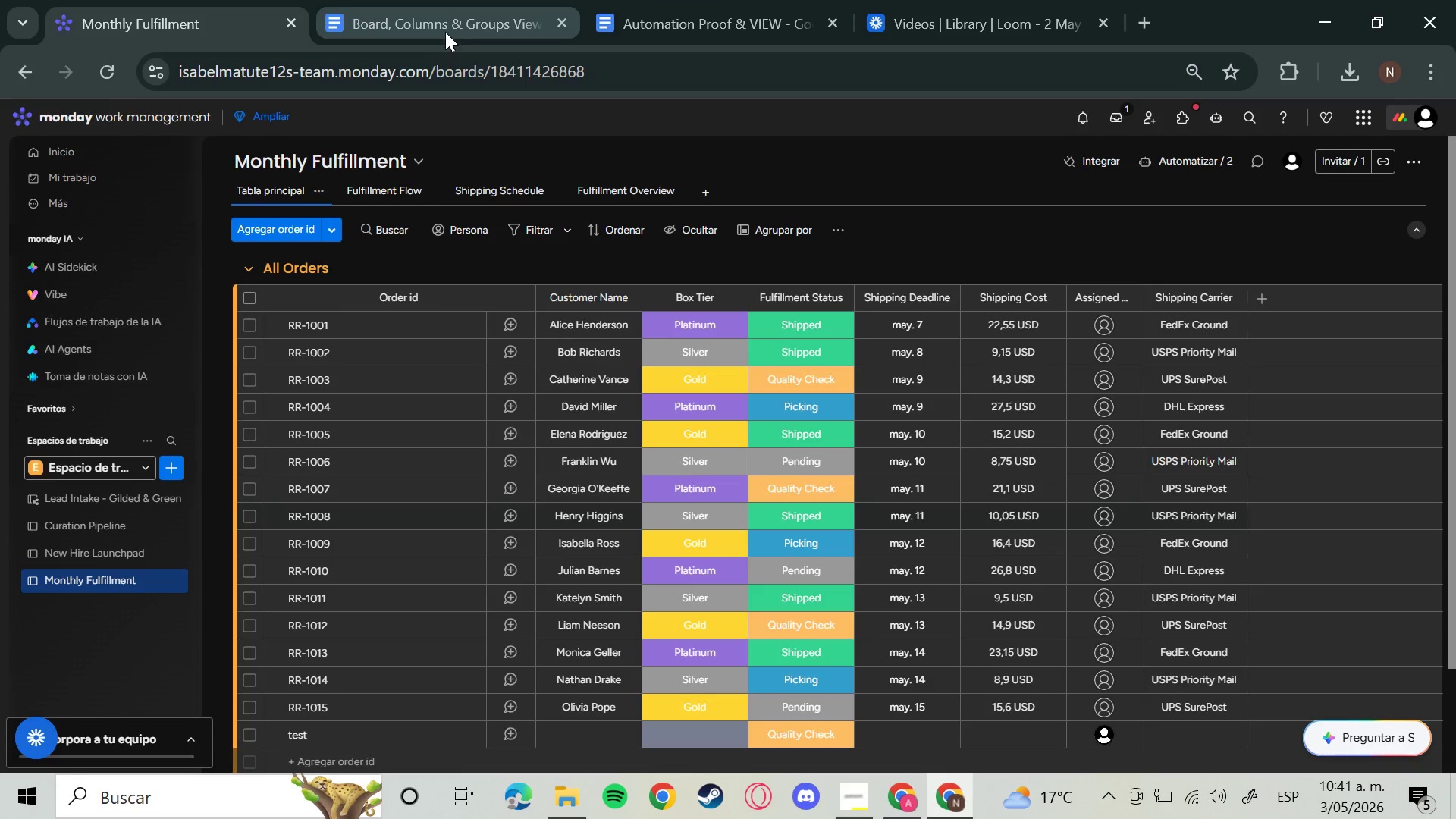 
left_click_drag(start_coordinate=[445, 28], to_coordinate=[447, 18])
 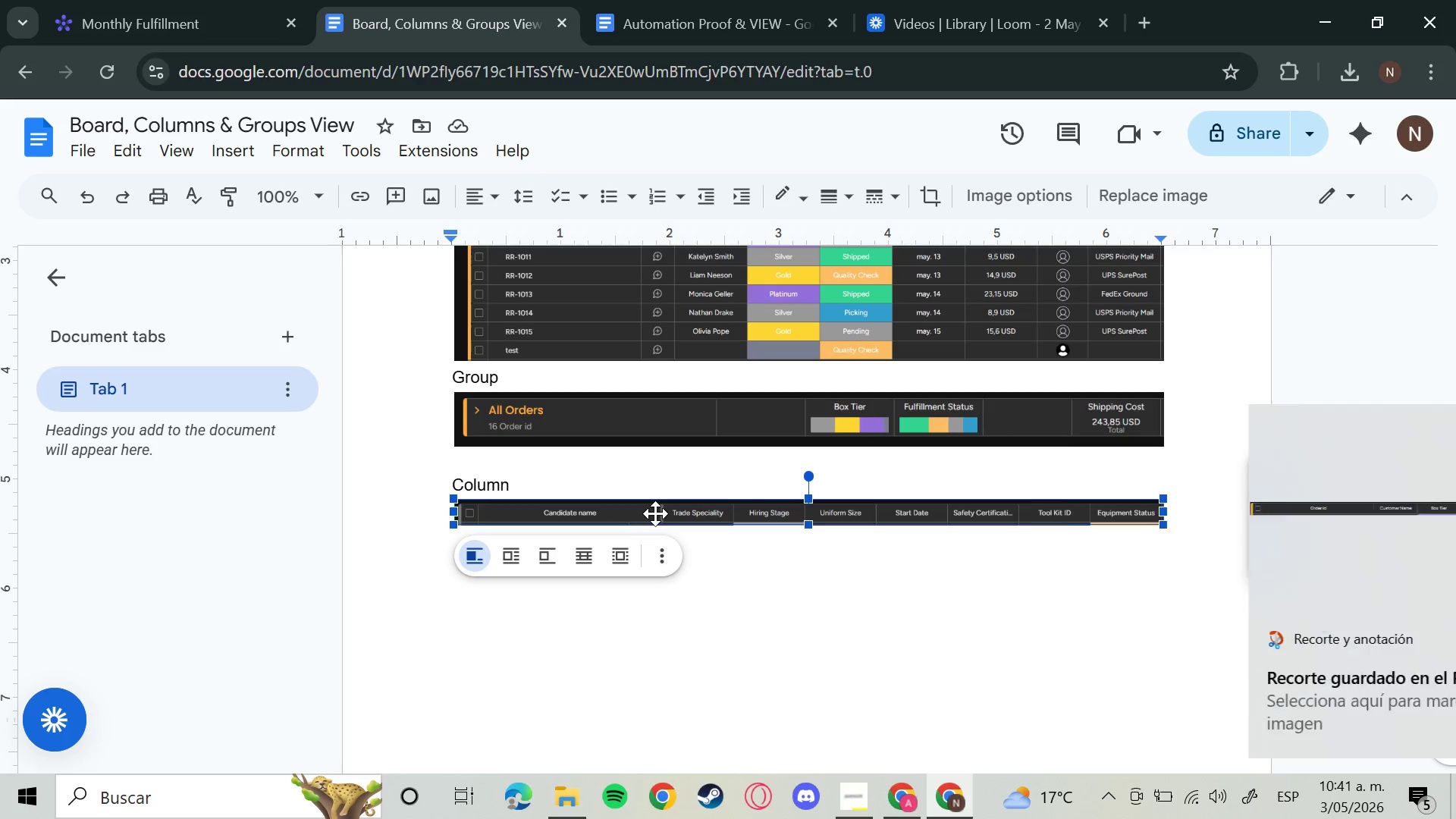 
key(Backspace)
 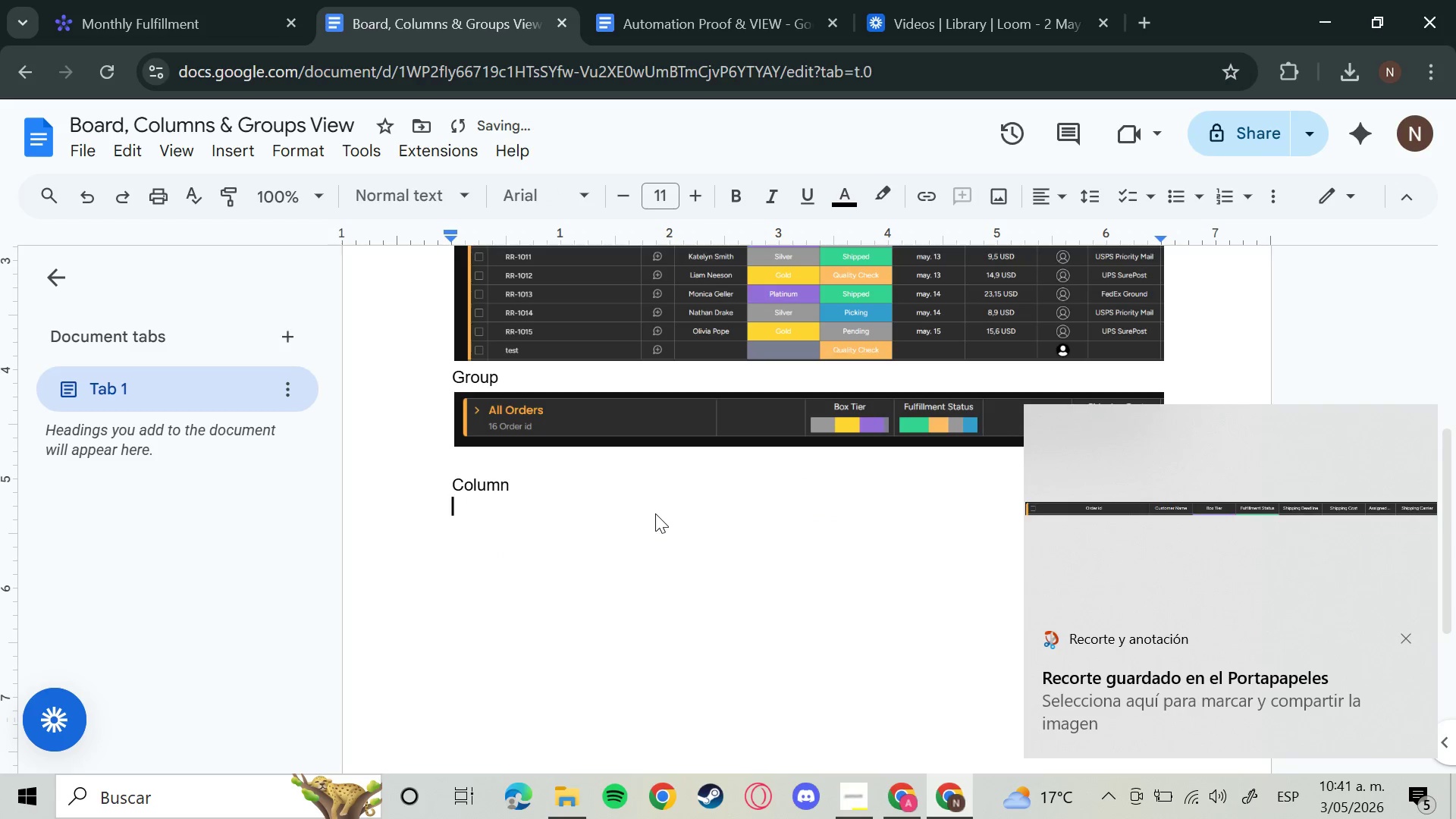 
key(Control+V)
 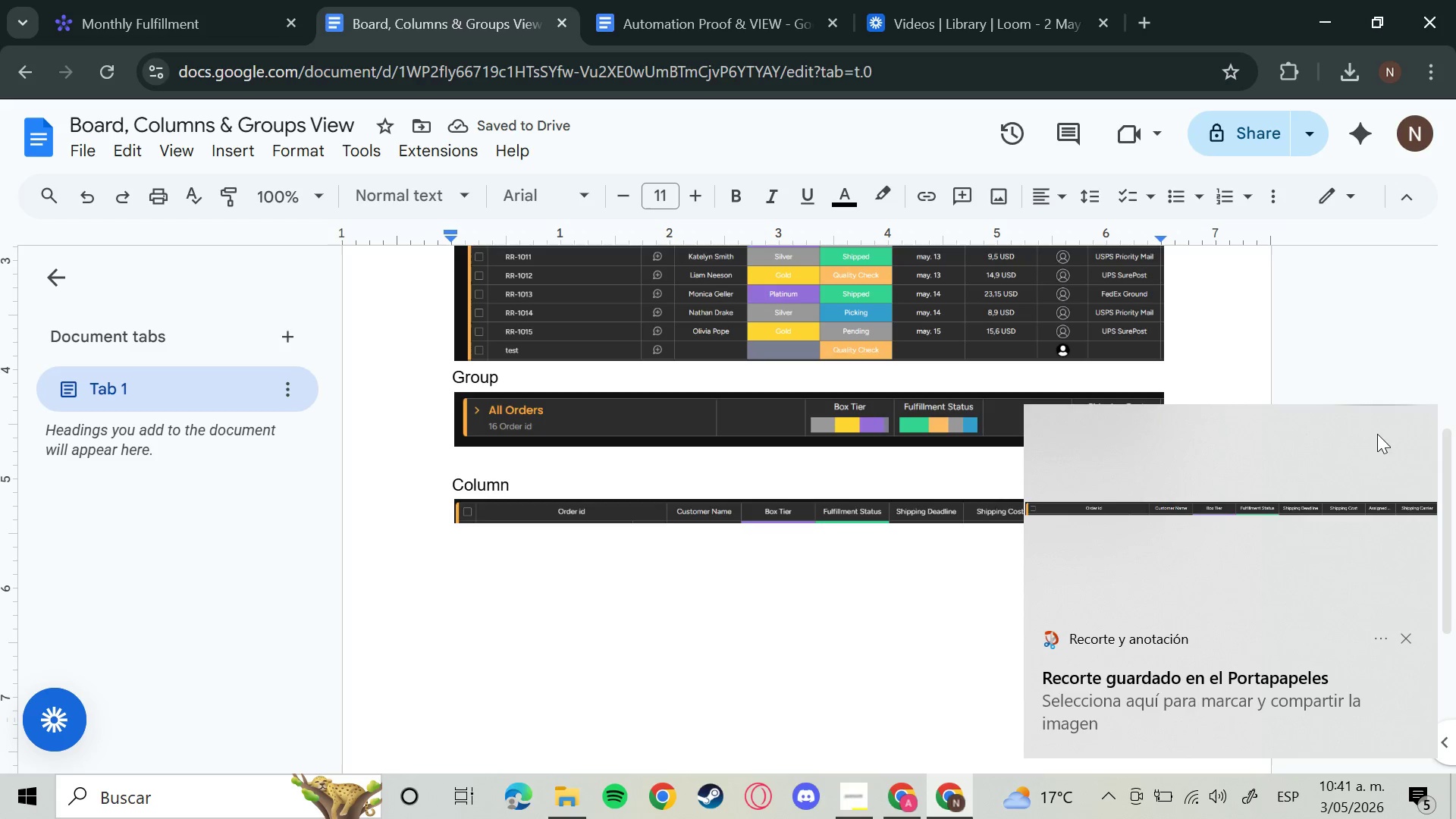 
left_click([1410, 642])
 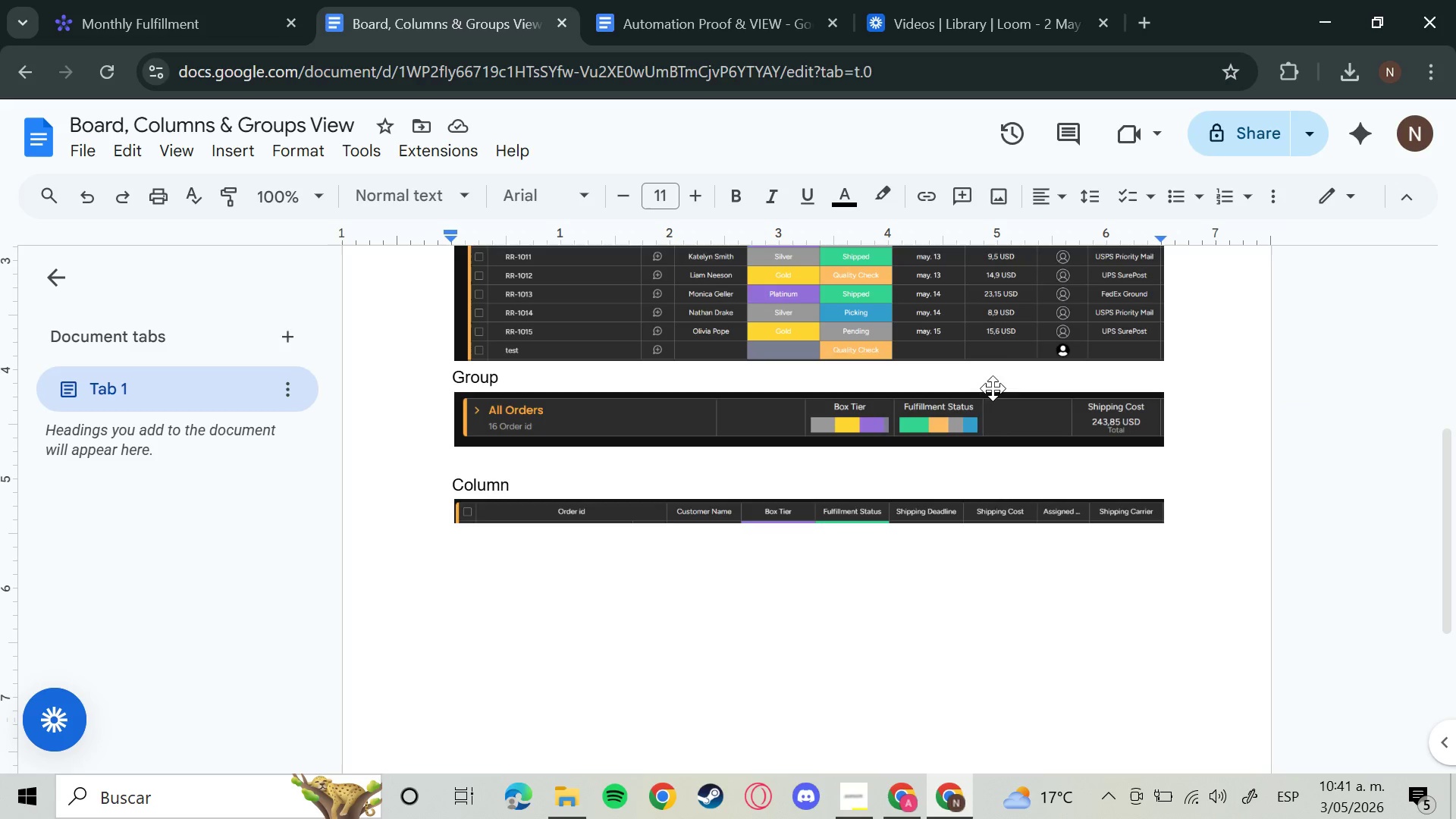 
left_click_drag(start_coordinate=[642, 0], to_coordinate=[646, 0])
 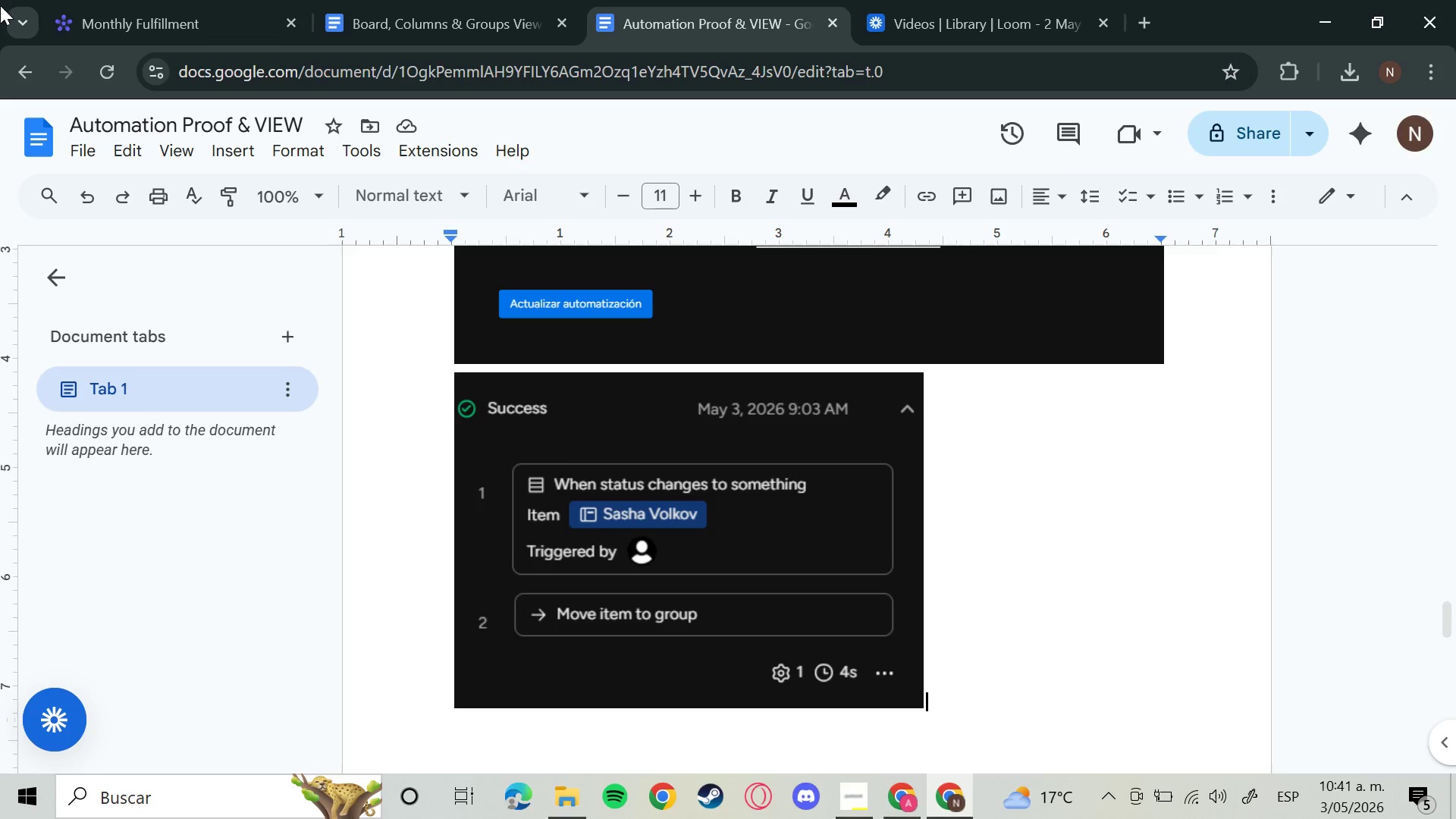 
left_click([231, 0])
 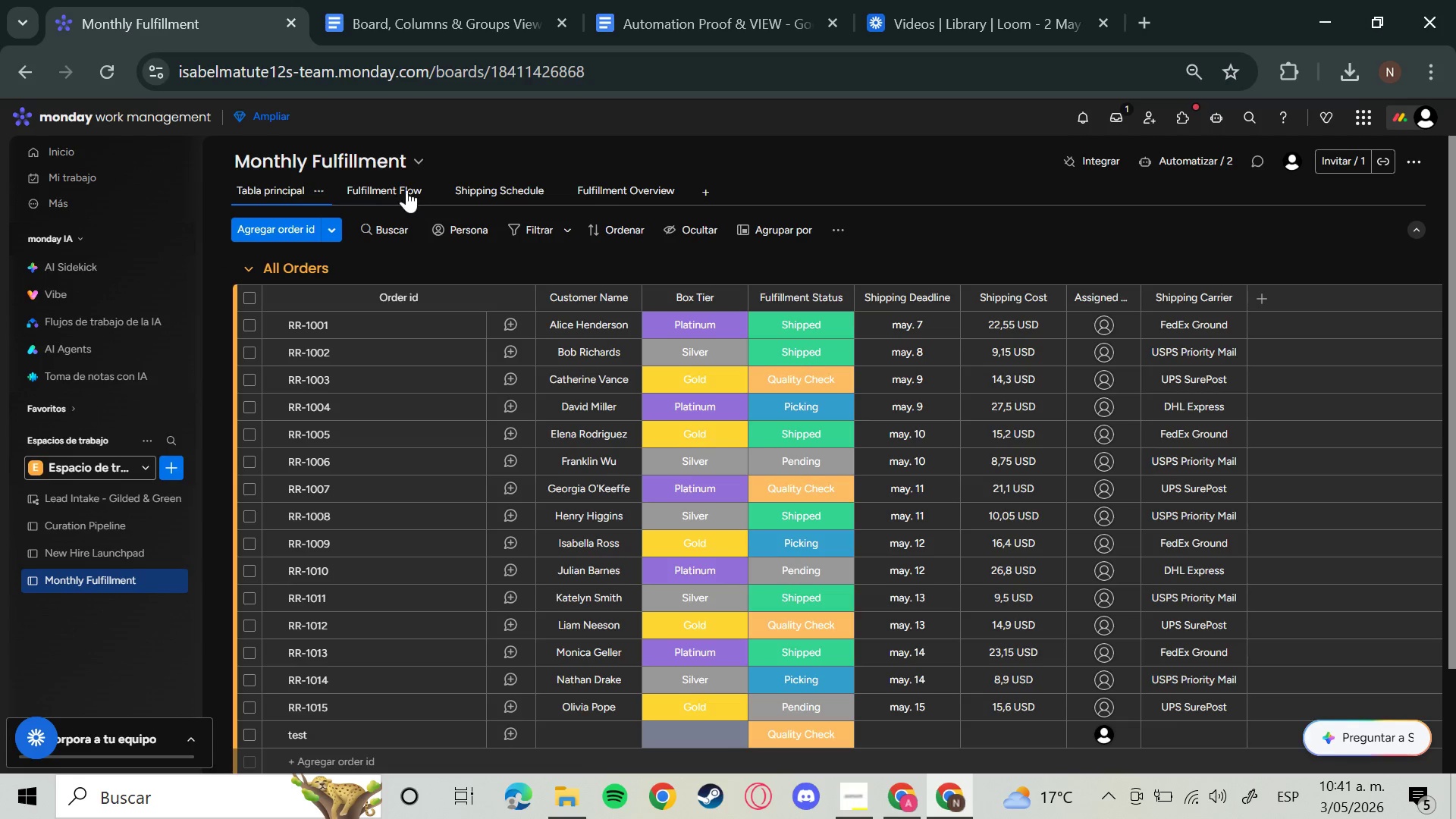 
wait(6.48)
 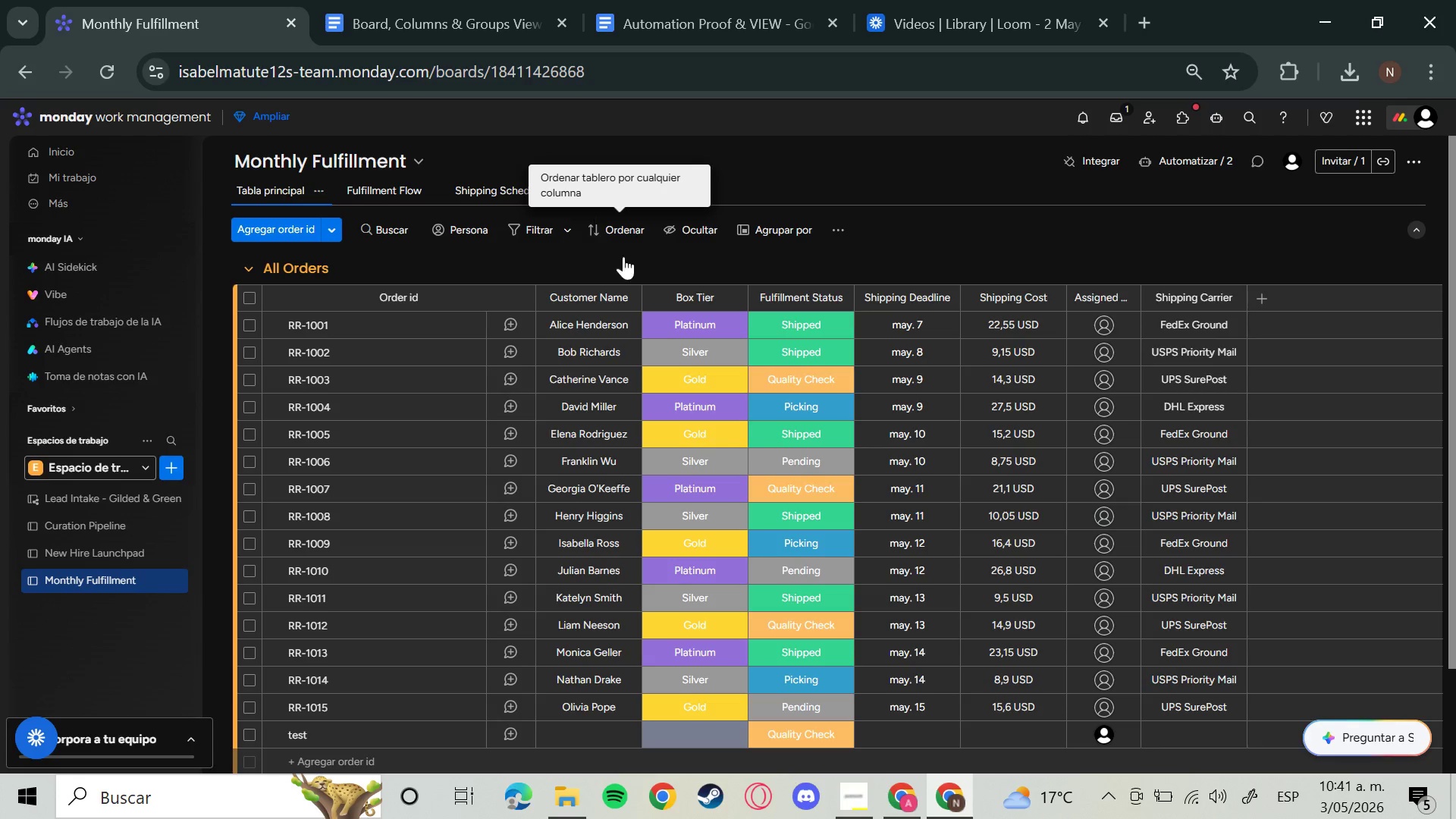 
left_click([406, 188])
 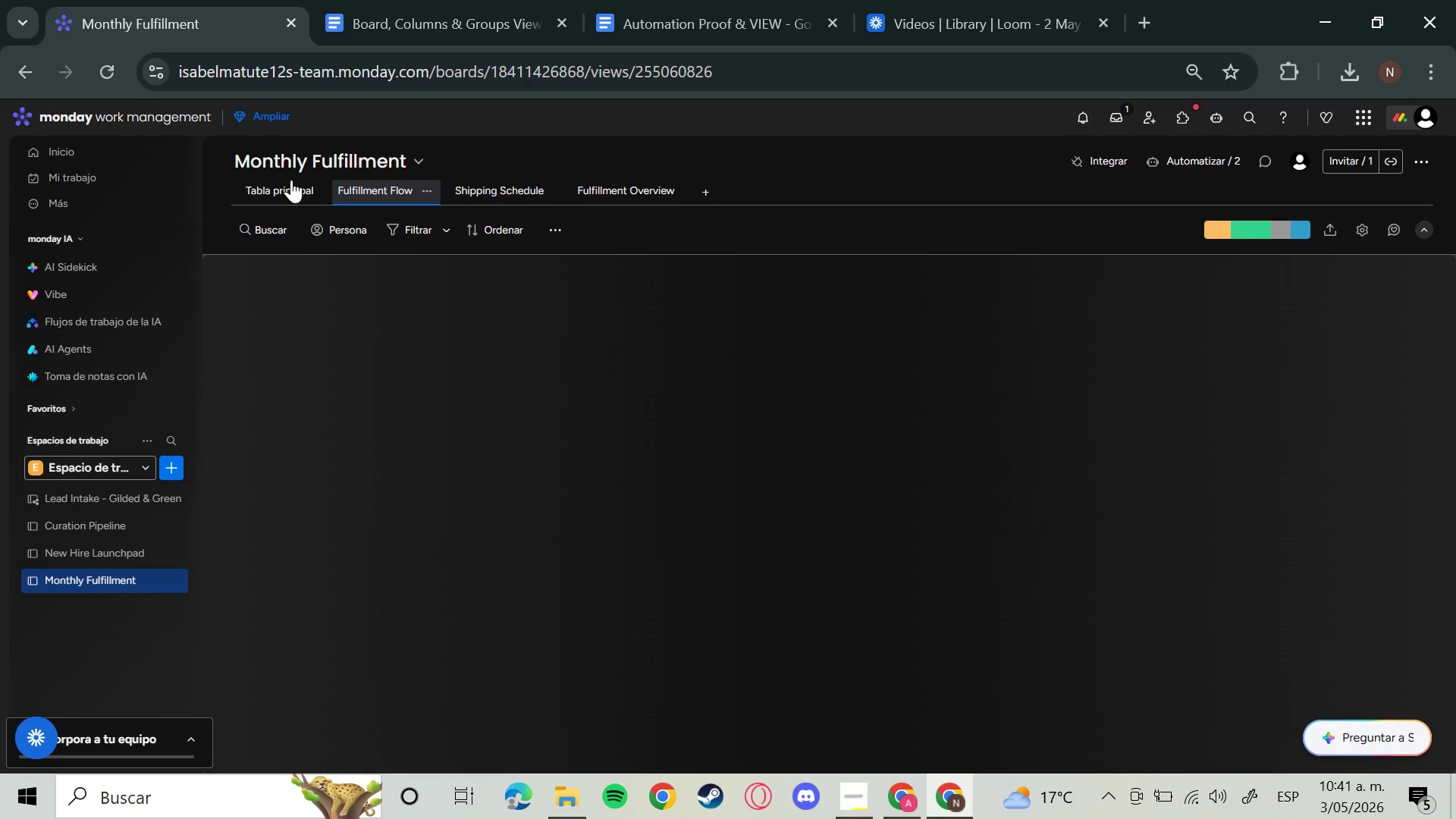 
left_click([369, 159])
 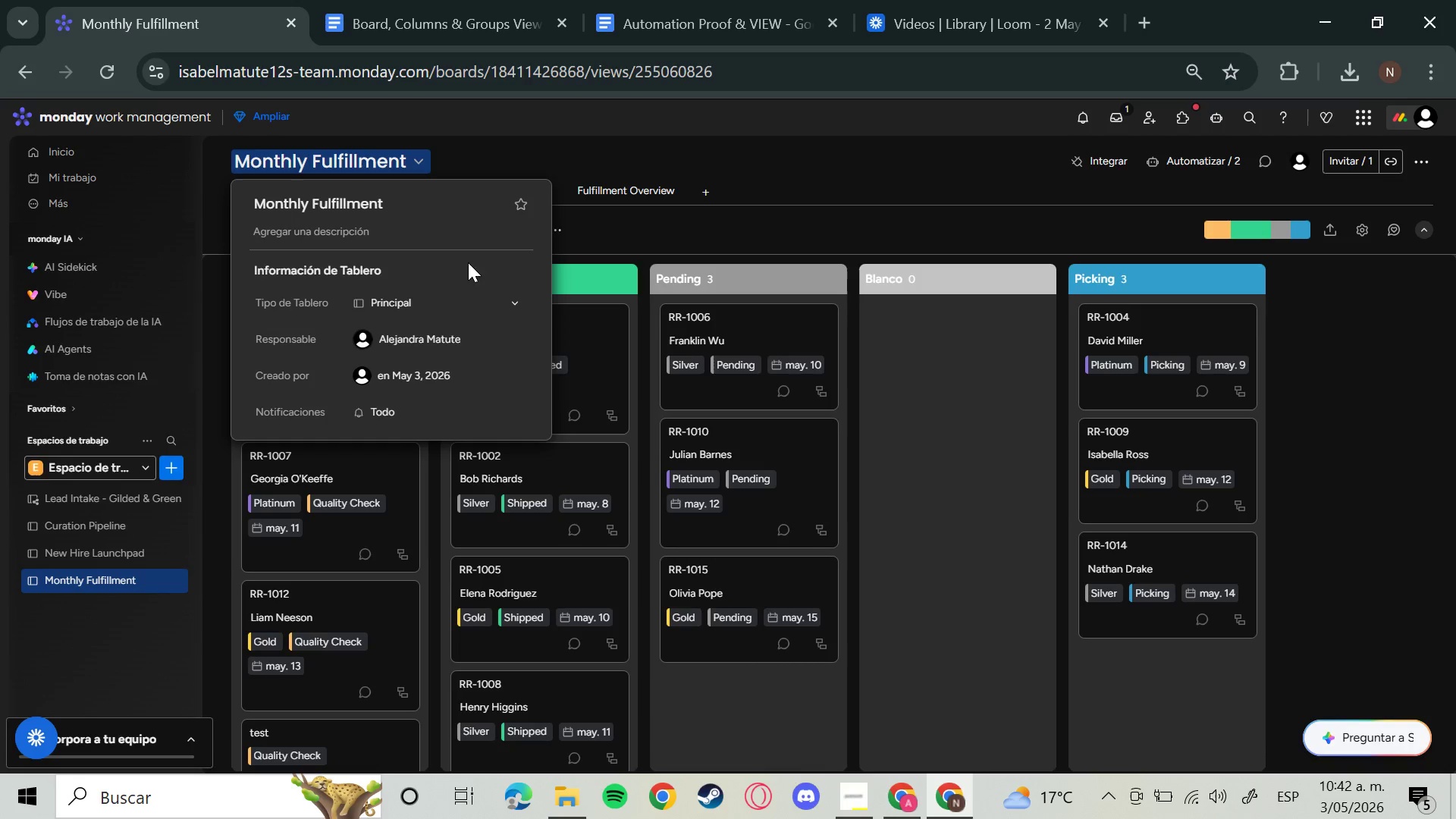 
left_click([476, 294])
 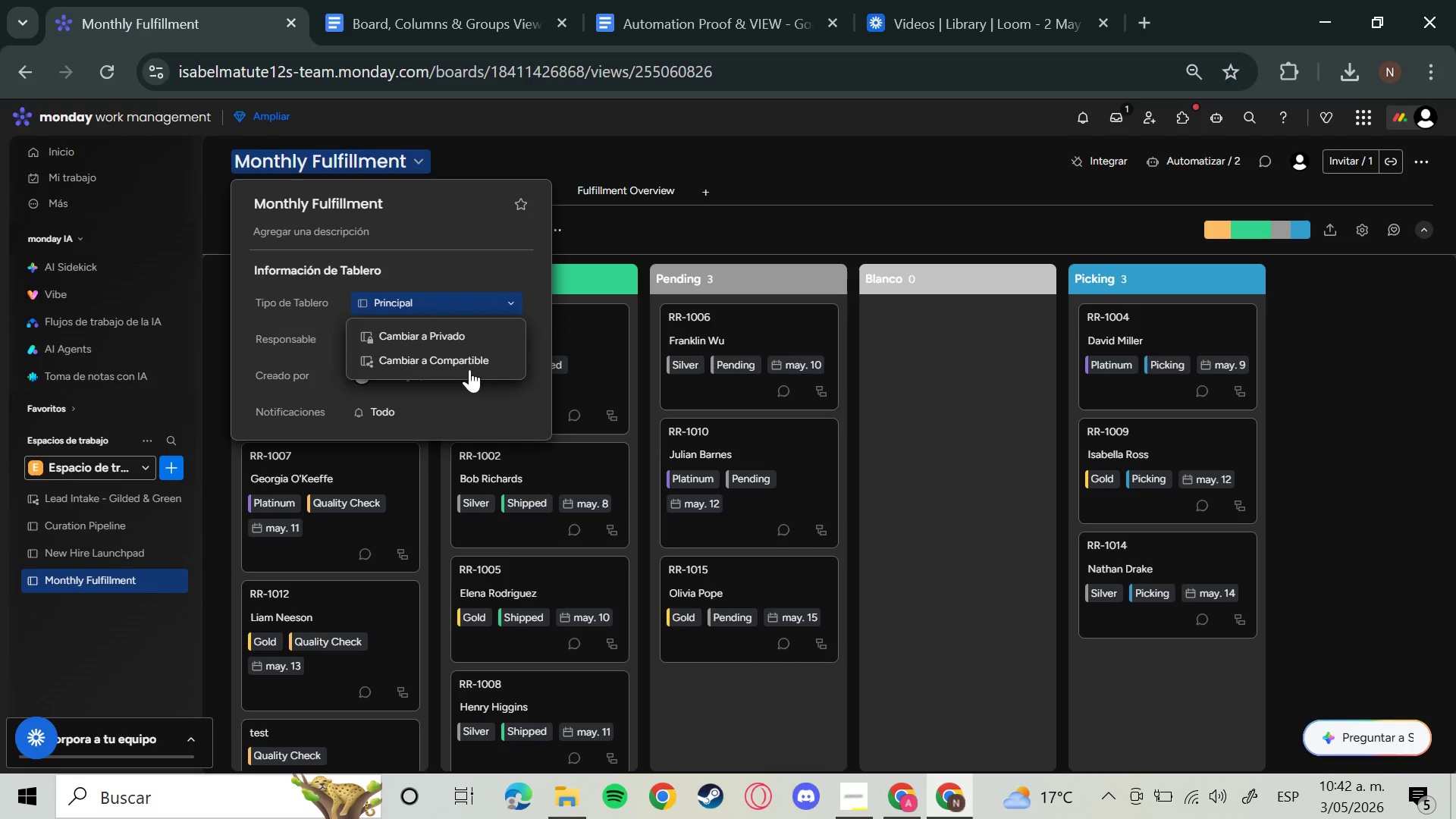 
left_click([464, 357])
 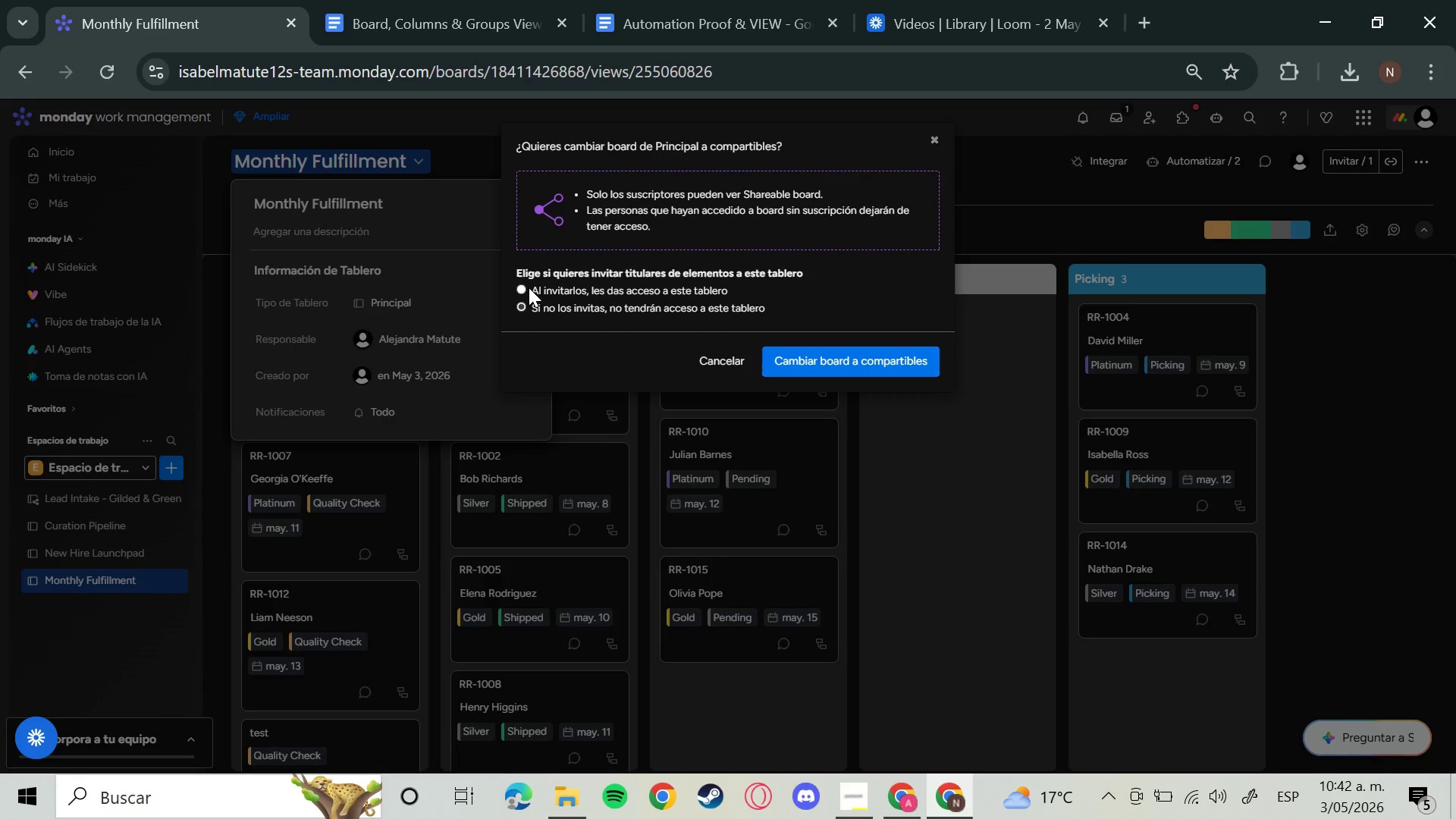 
left_click([522, 288])
 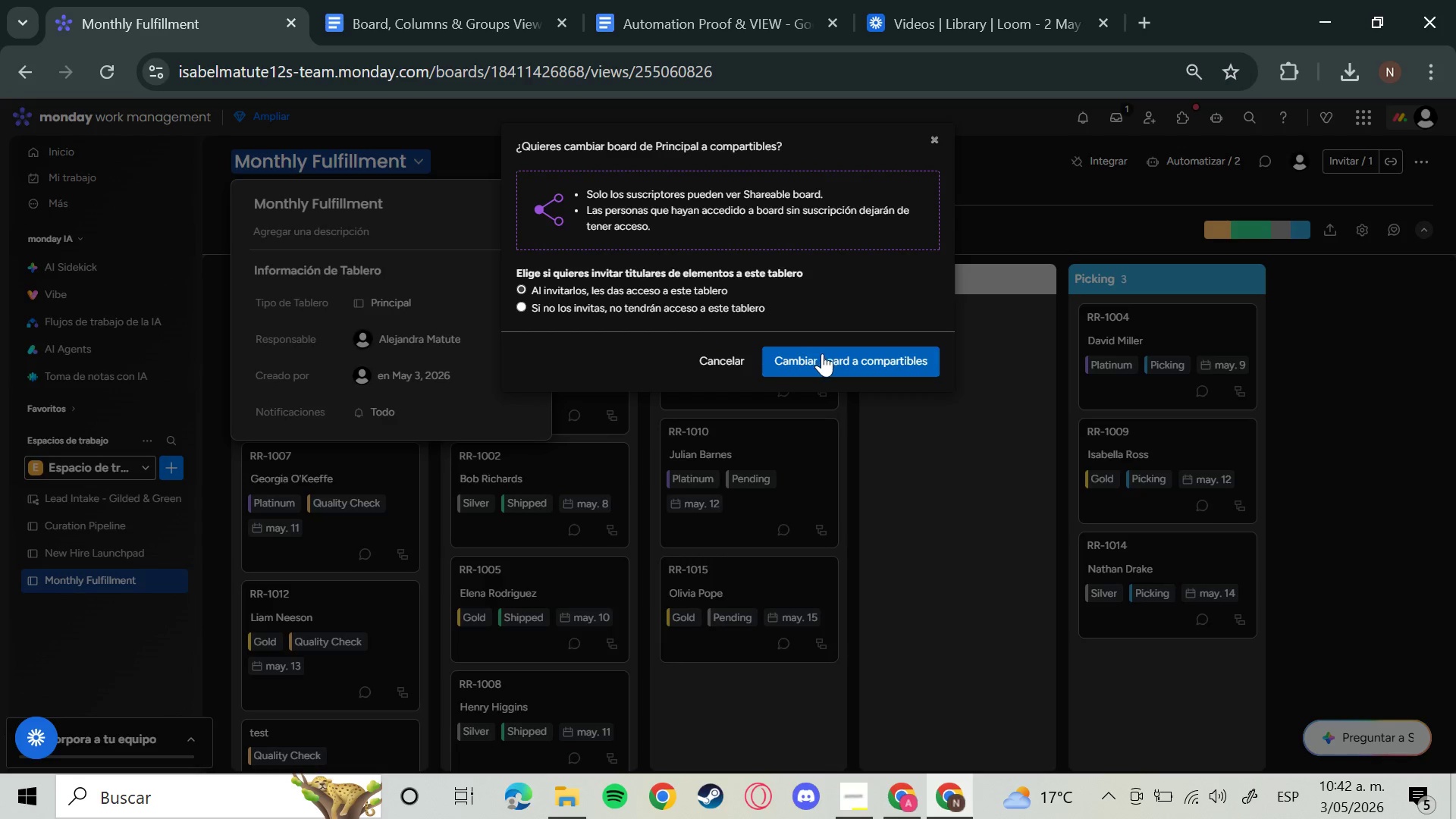 
left_click([822, 353])
 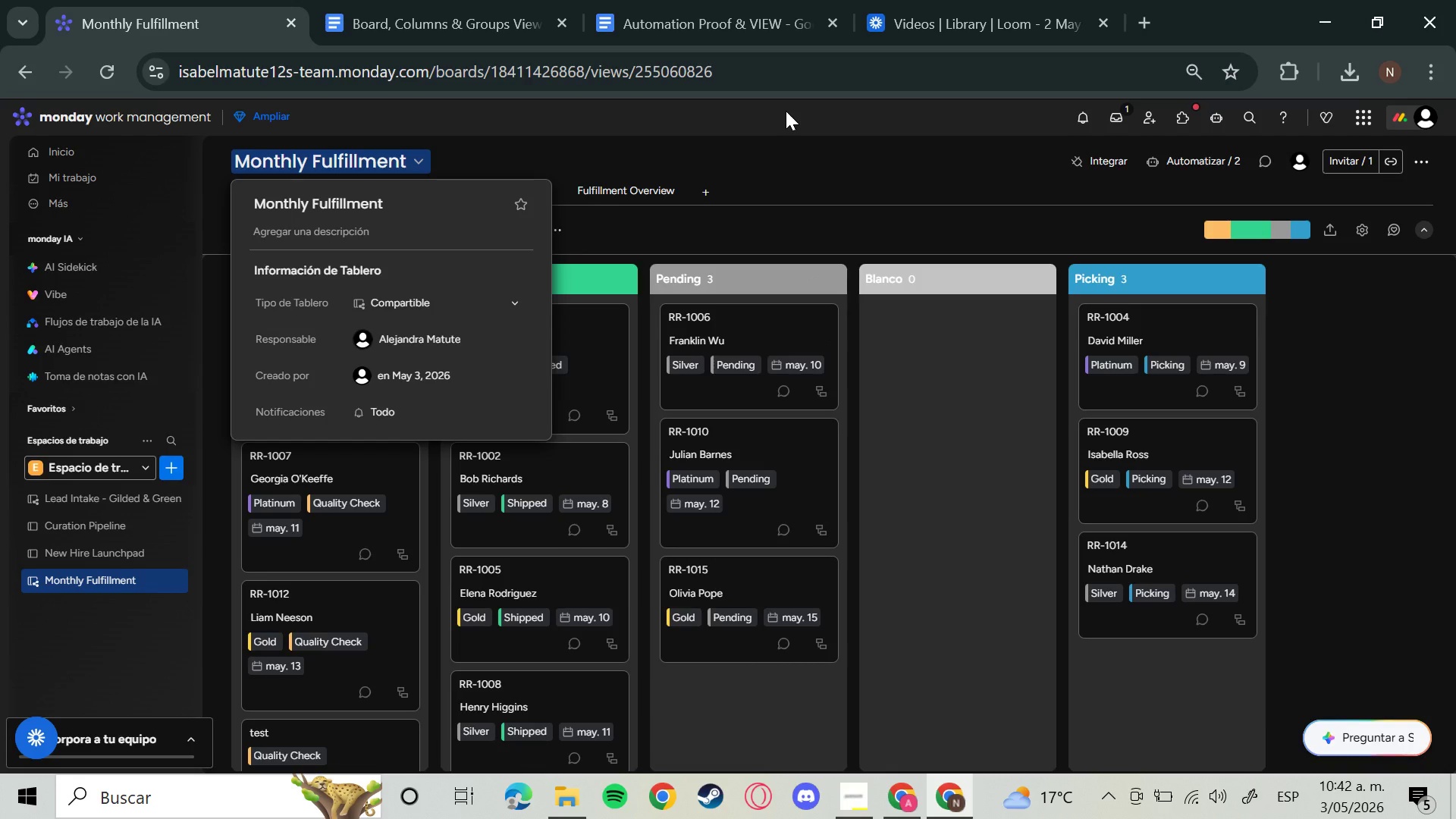 
wait(18.78)
 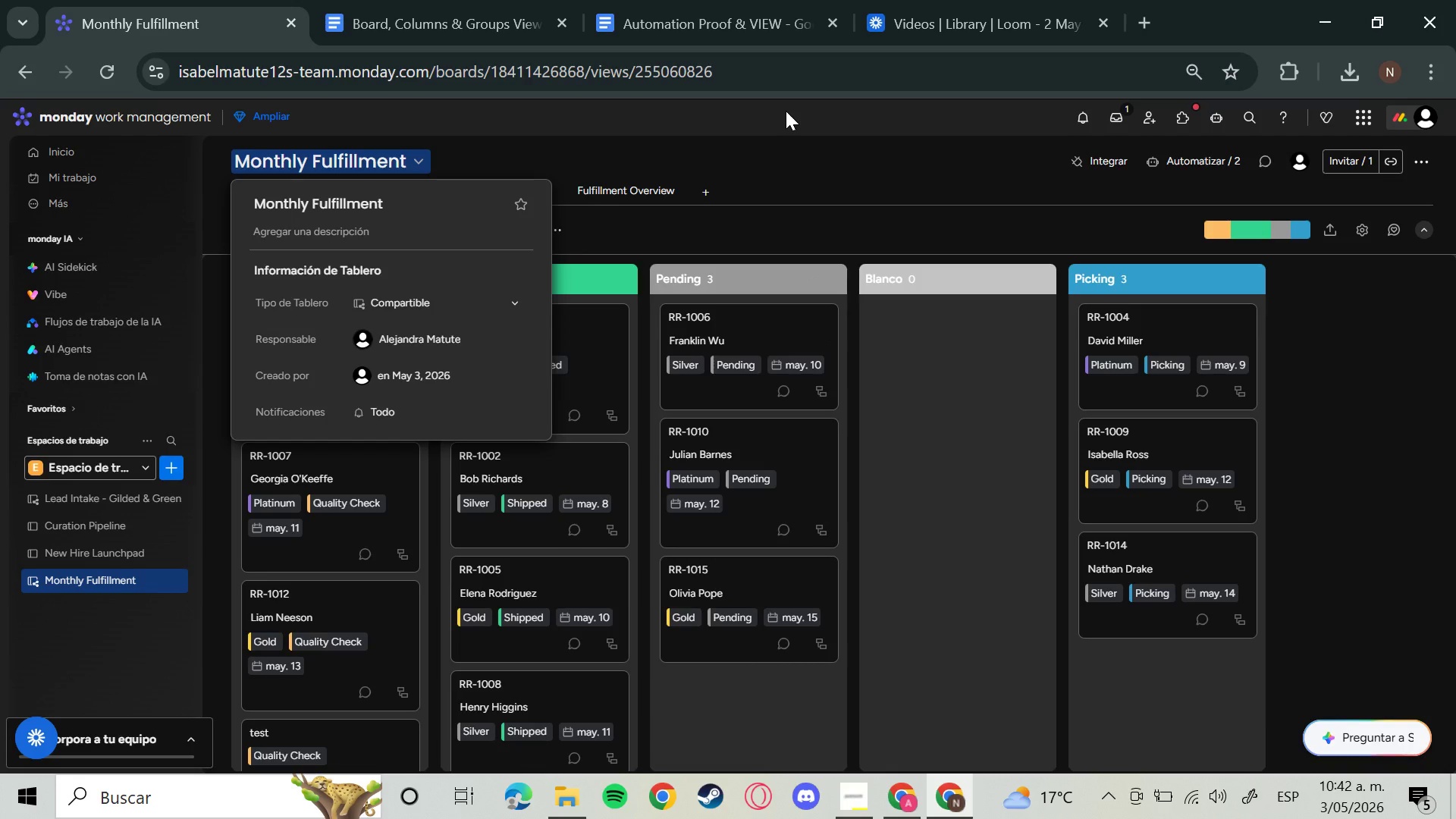 
left_click([1342, 75])
 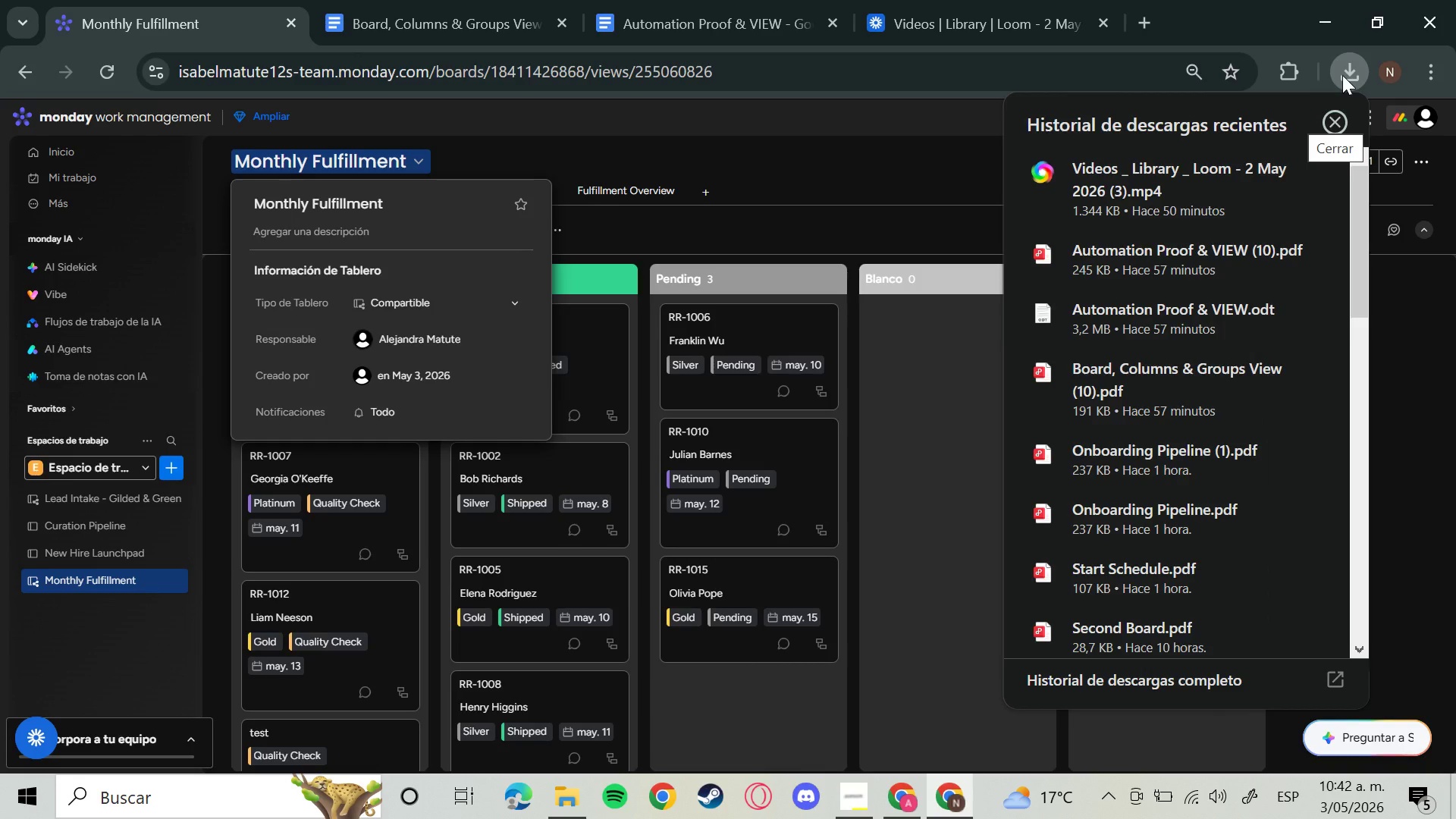 
left_click([1342, 75])
 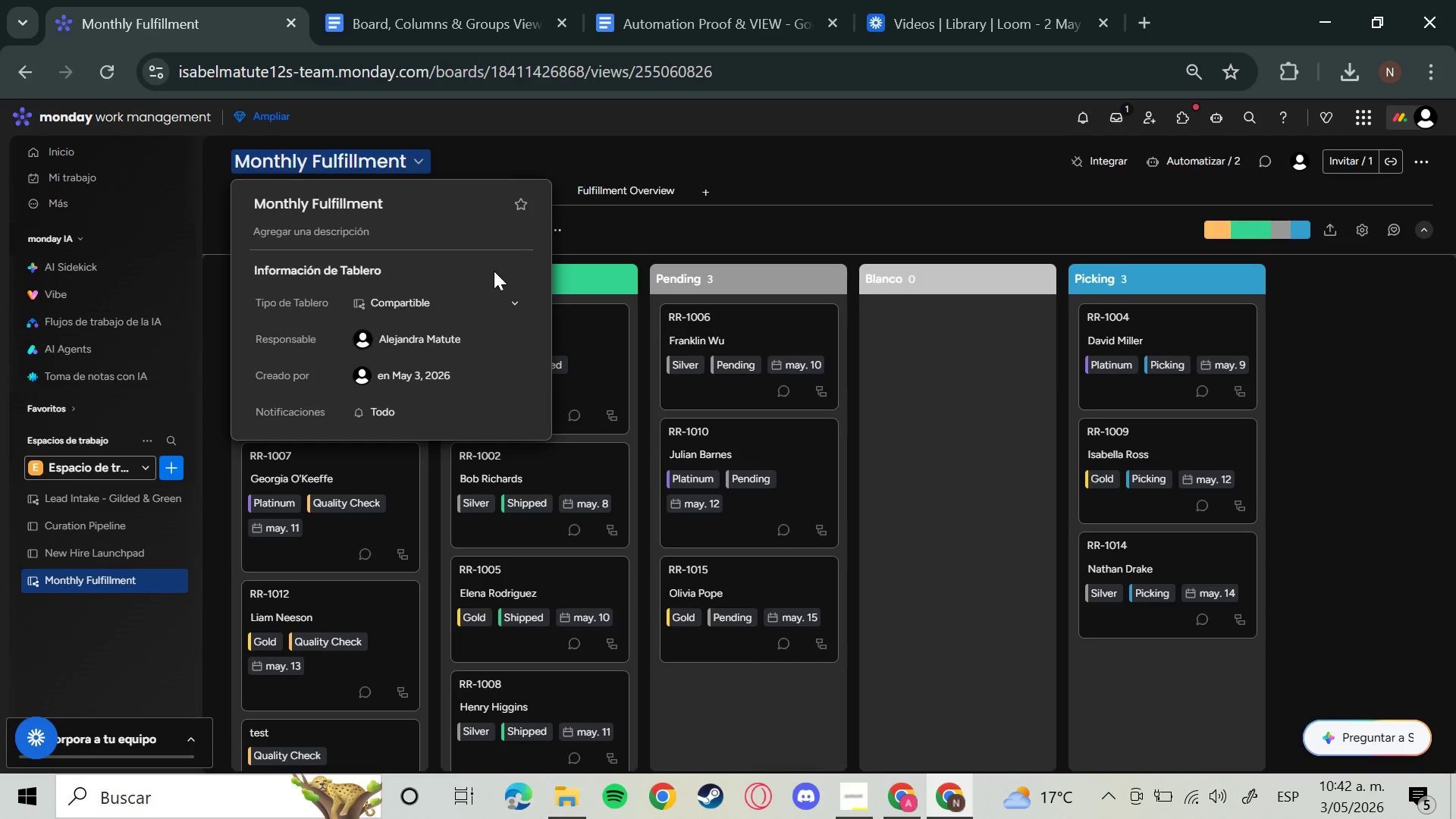 
left_click([976, 183])
 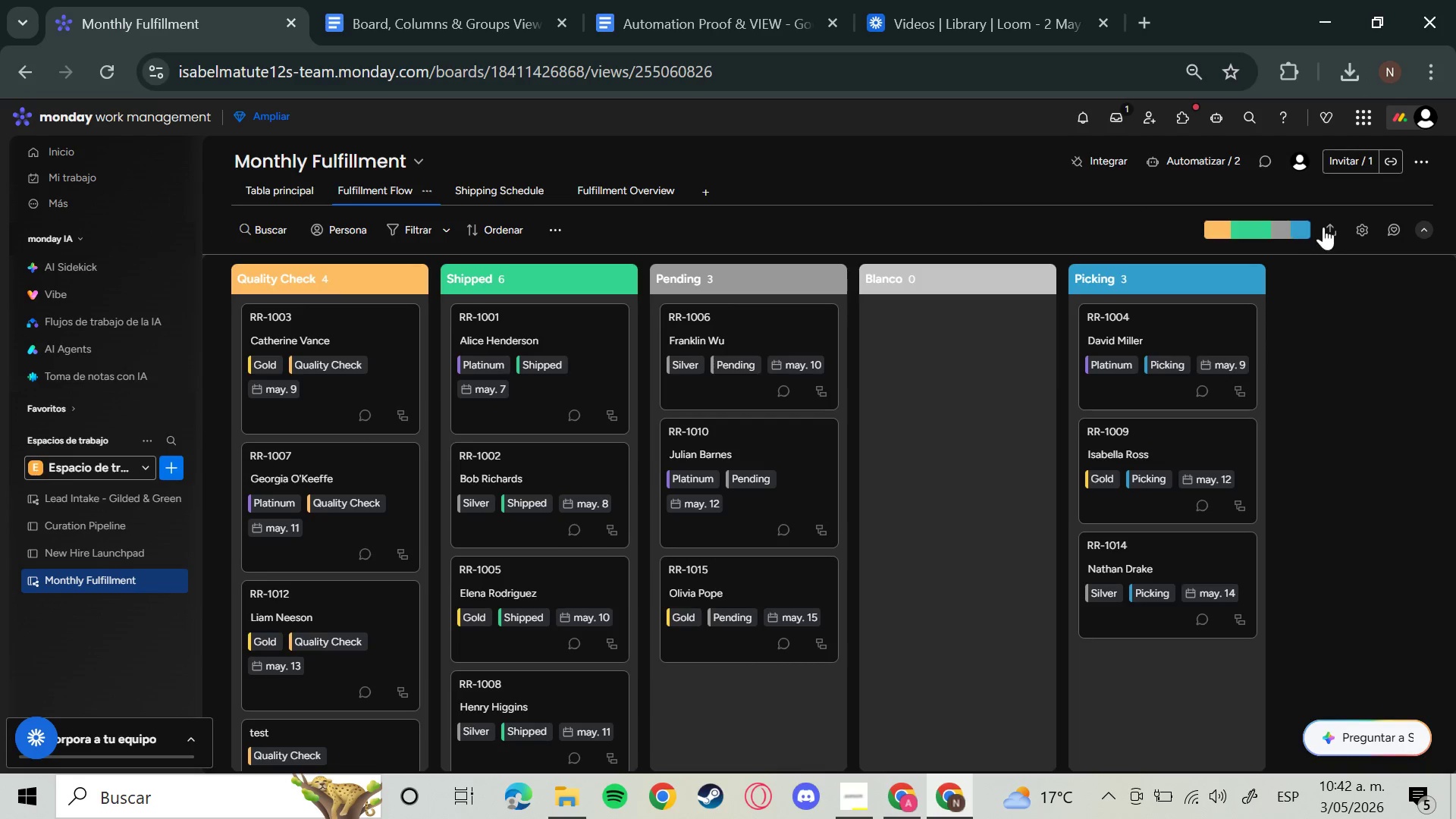 
left_click([1330, 234])
 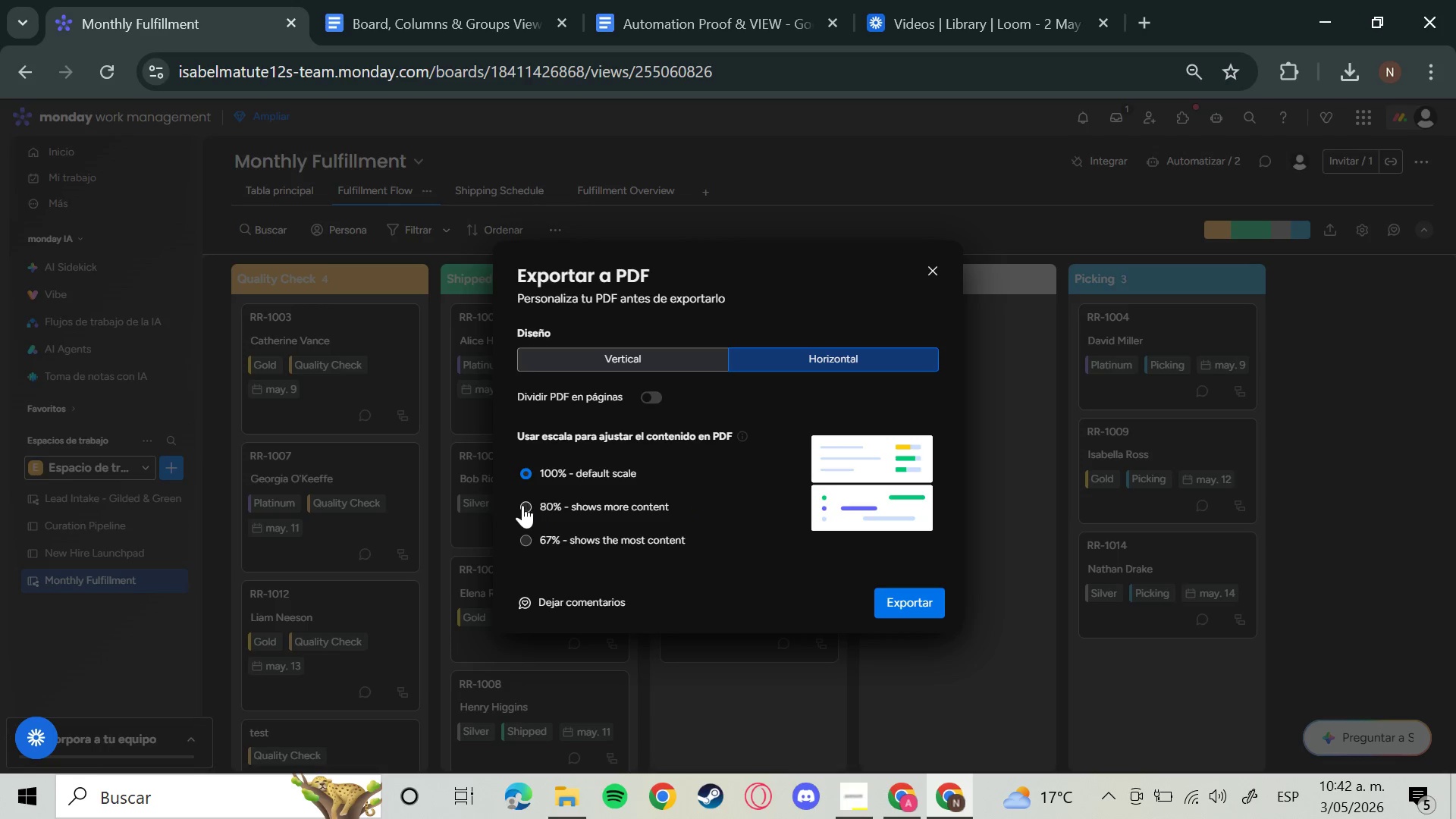 
wait(5.42)
 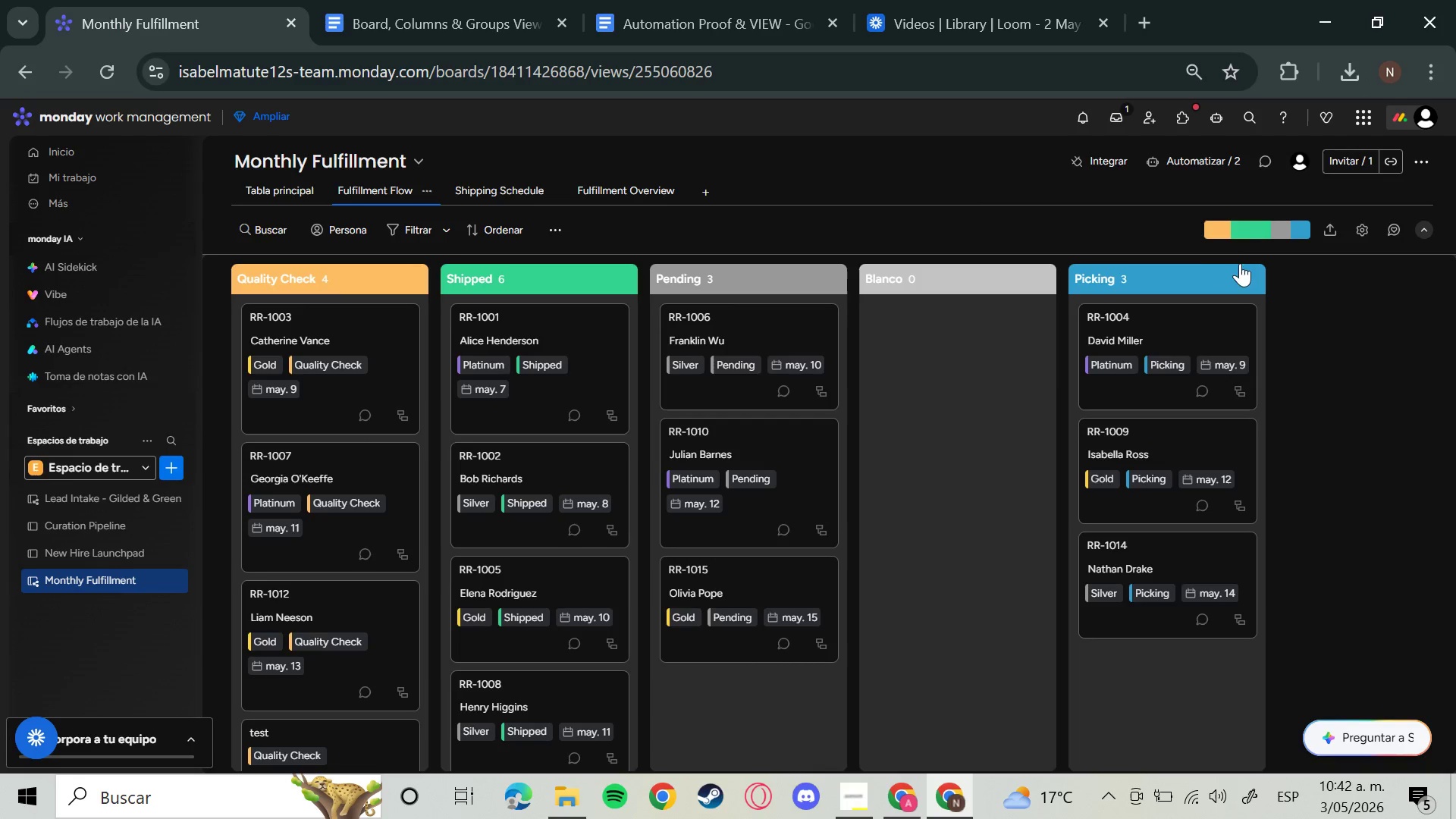 
left_click([899, 608])
 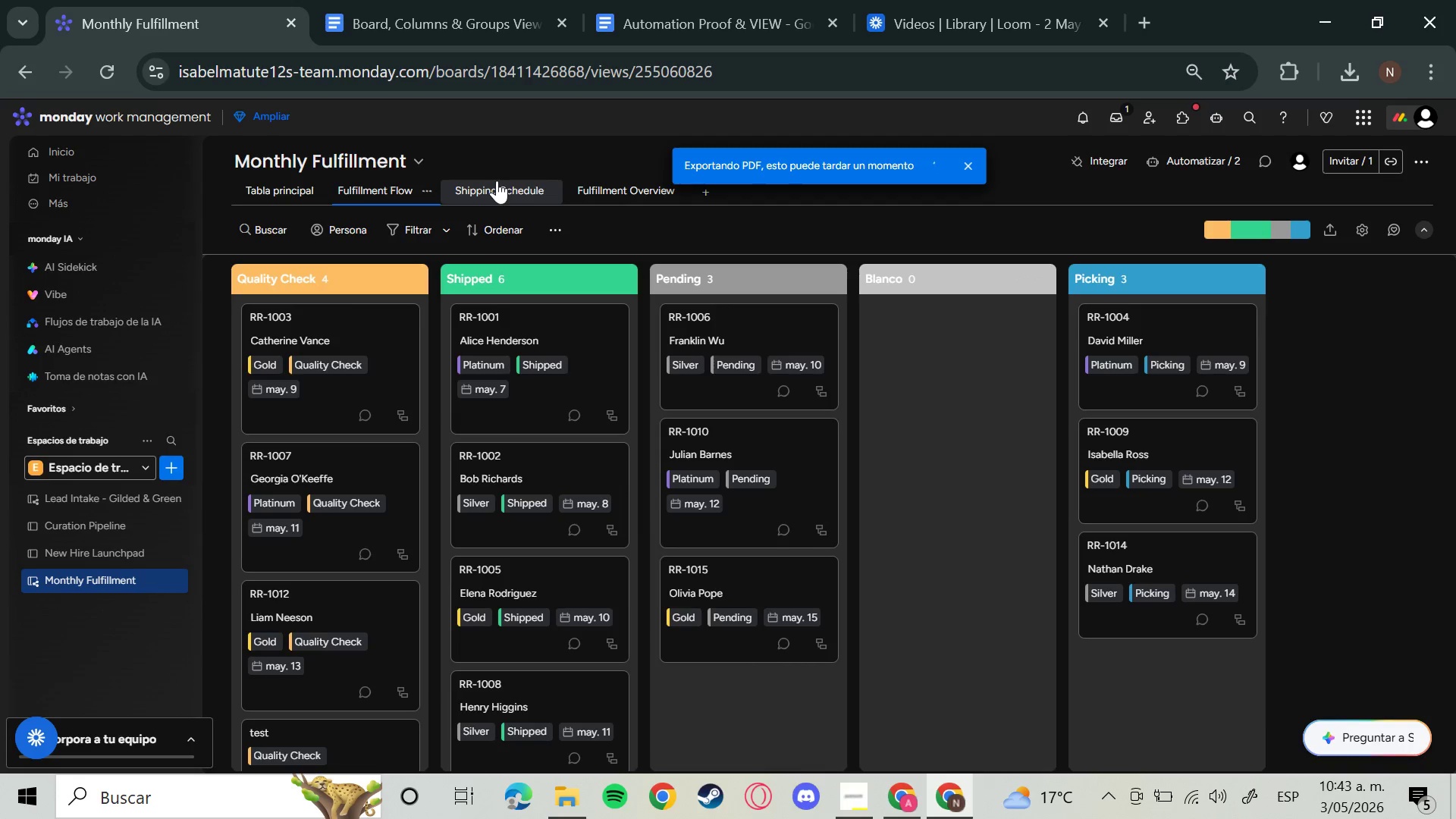 
wait(38.03)
 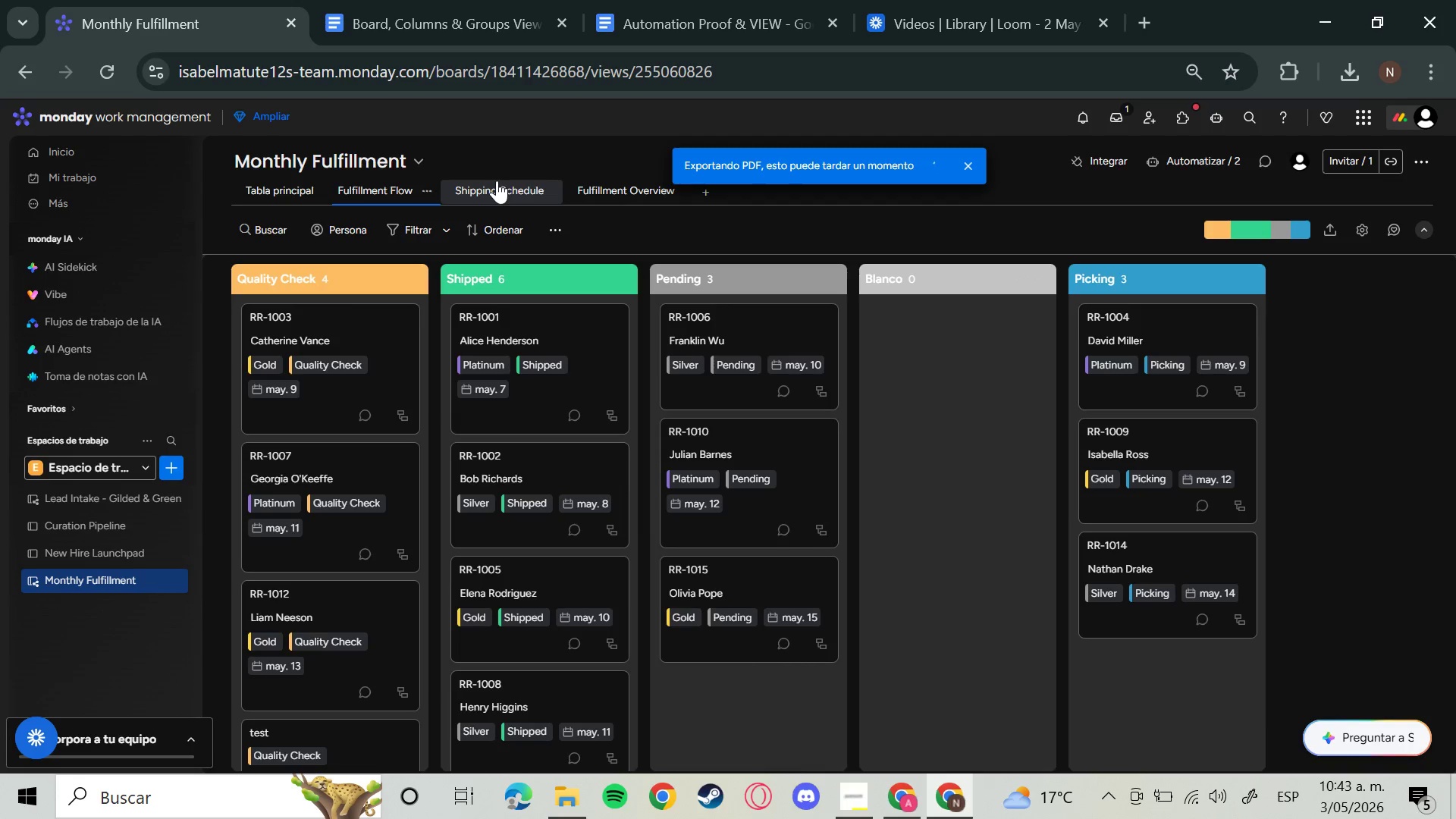 
left_click([497, 180])
 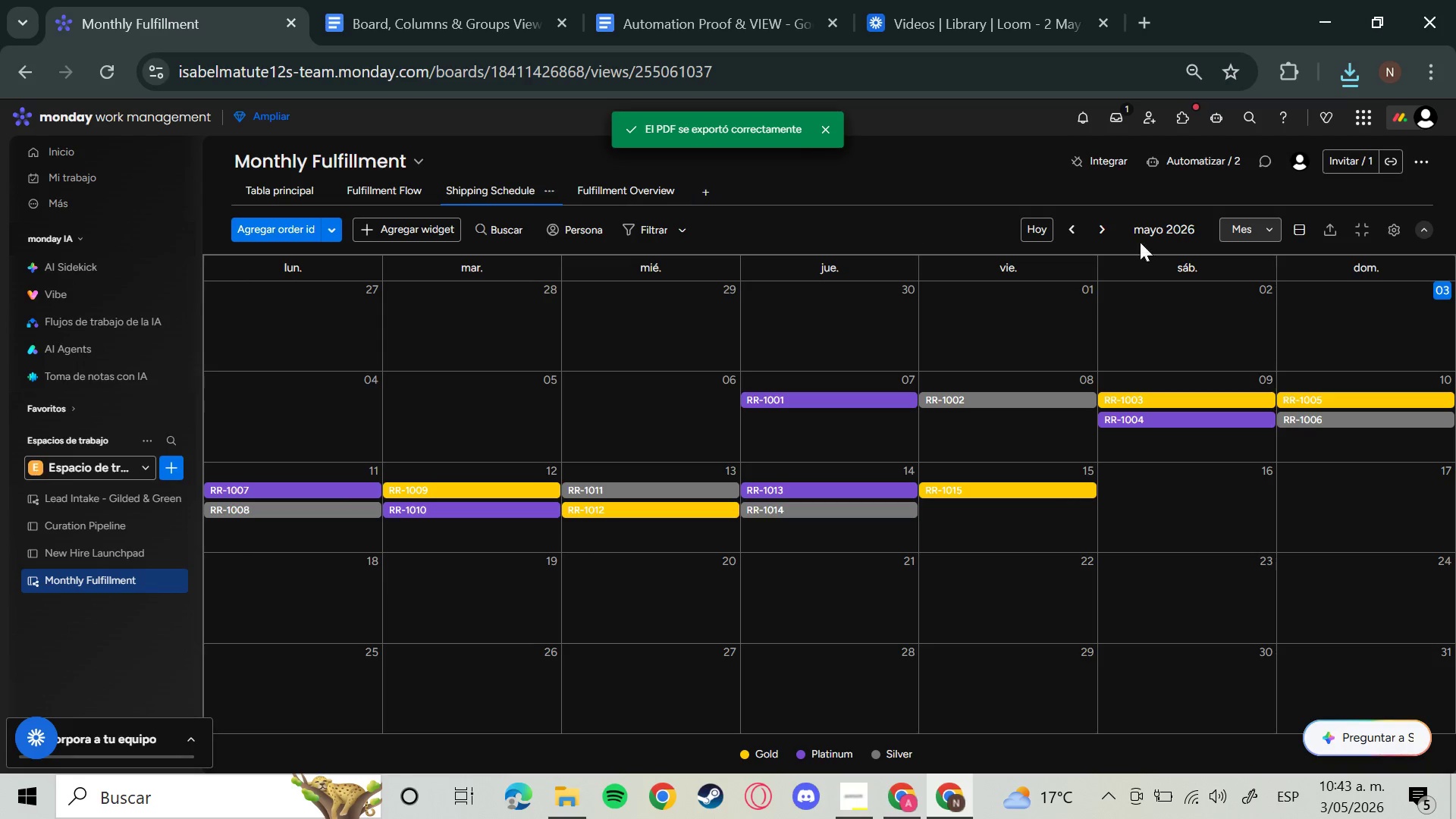 
left_click([1327, 238])
 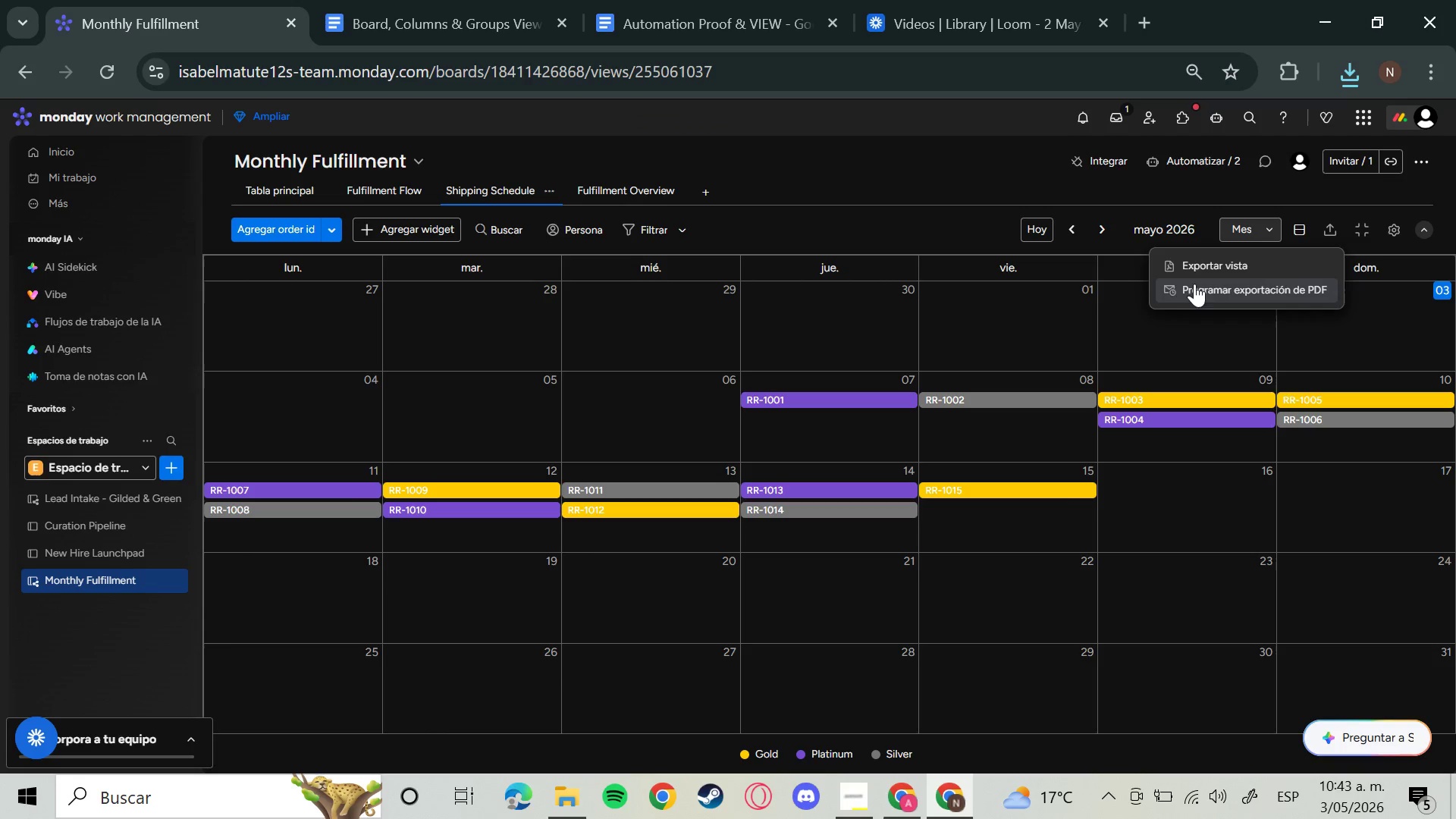 
left_click([1198, 266])
 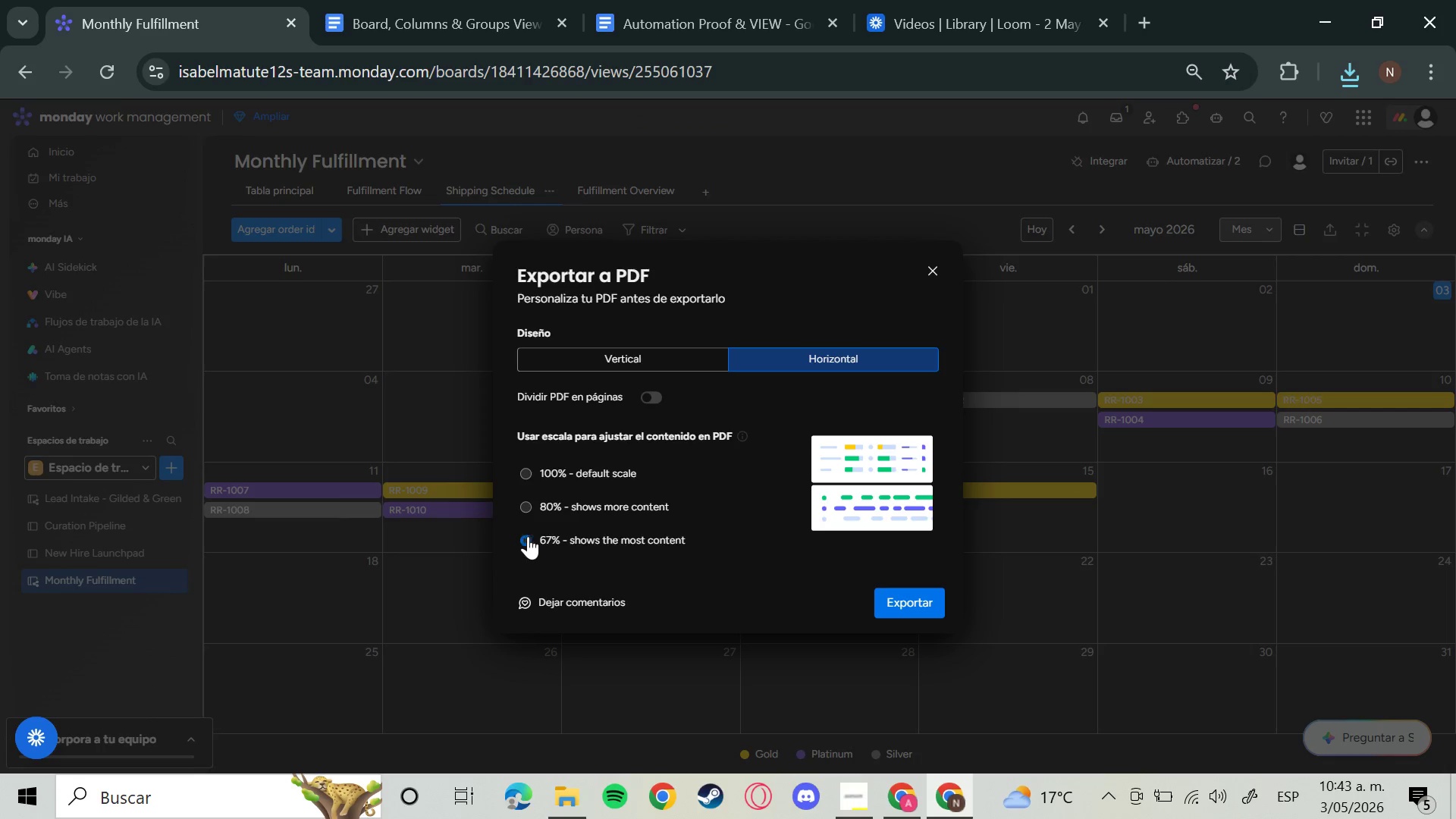 
left_click([916, 608])
 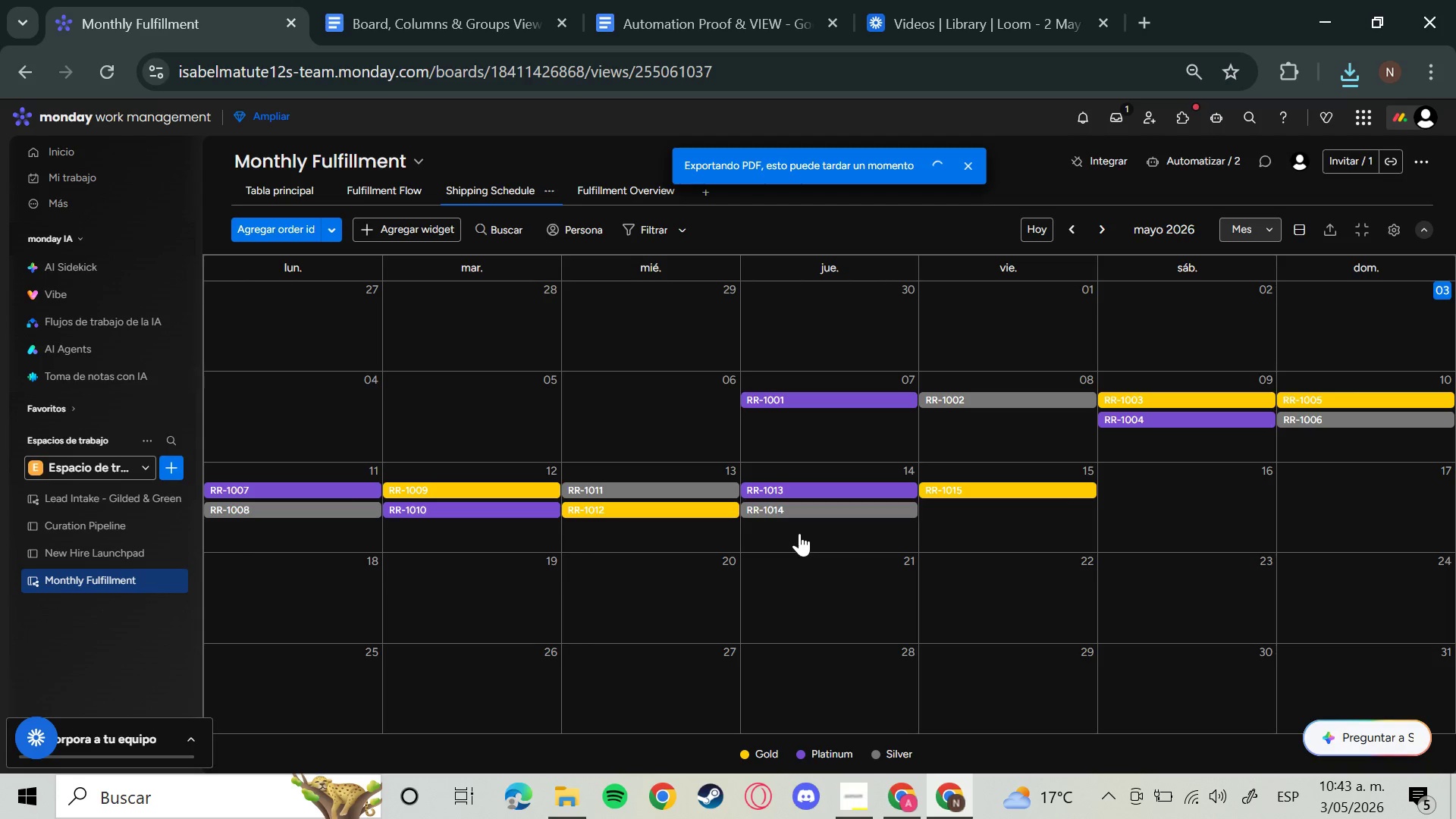 
wait(13.15)
 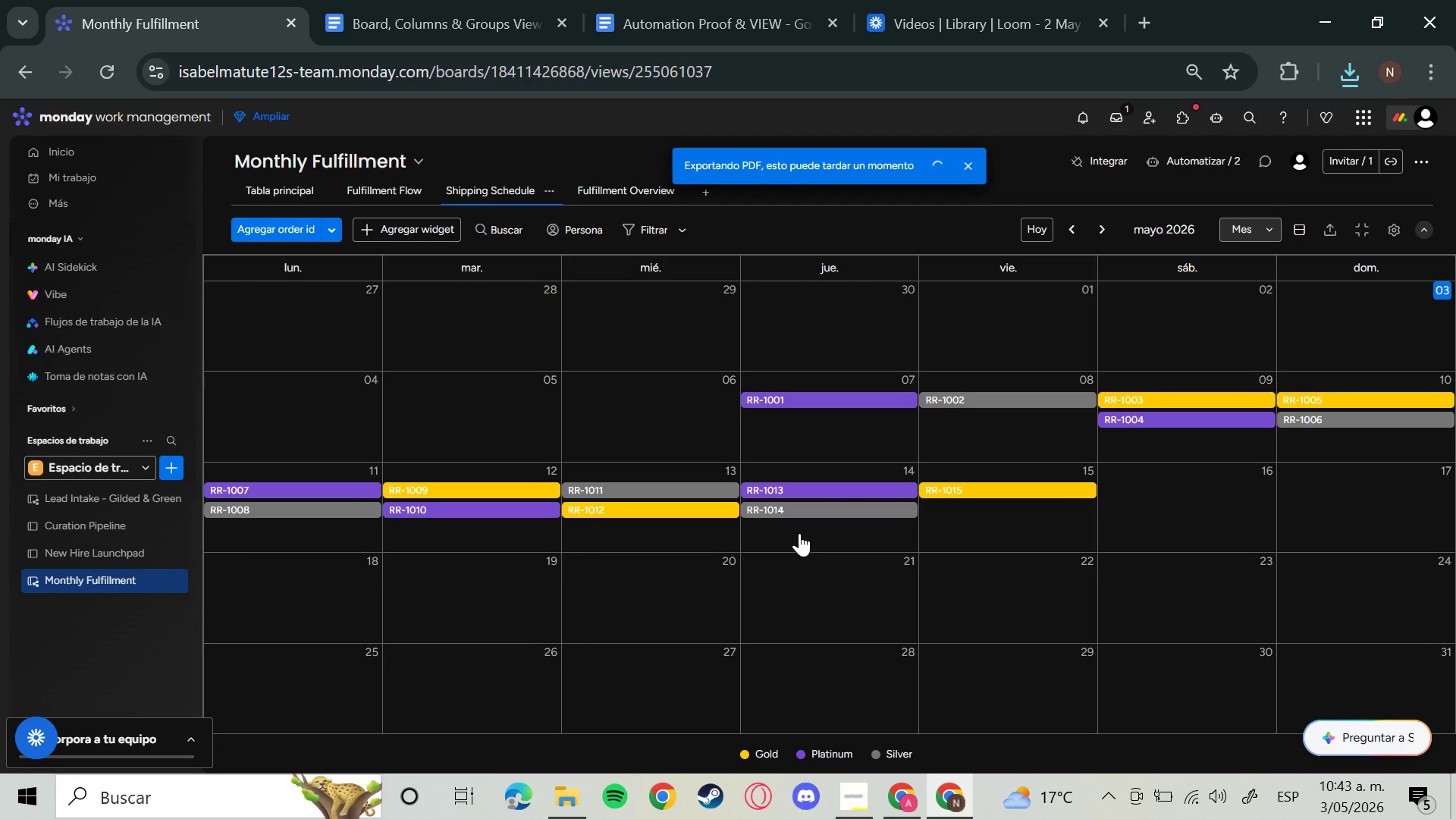 
mouse_move([799, 401])
 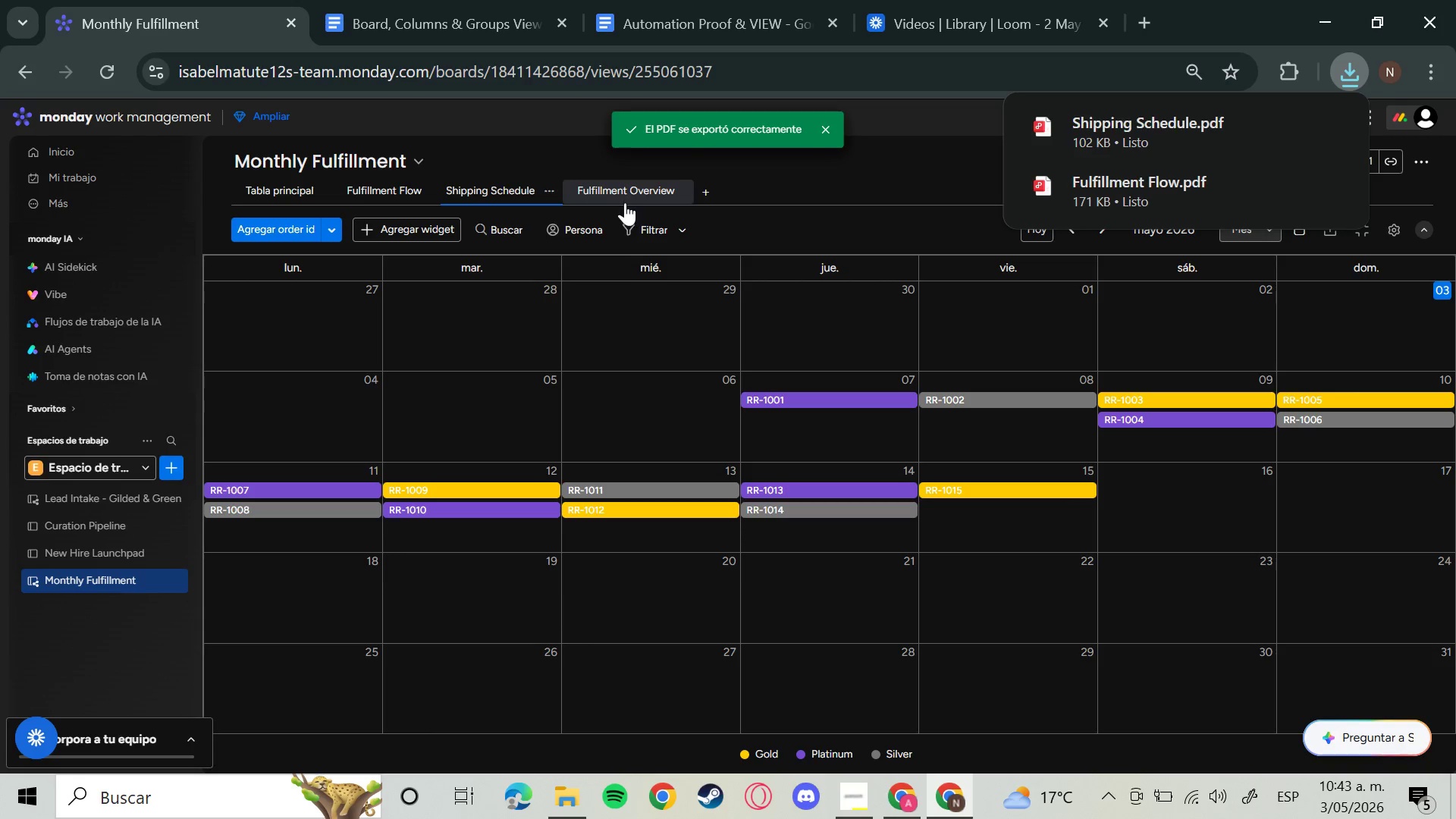 
left_click([625, 202])
 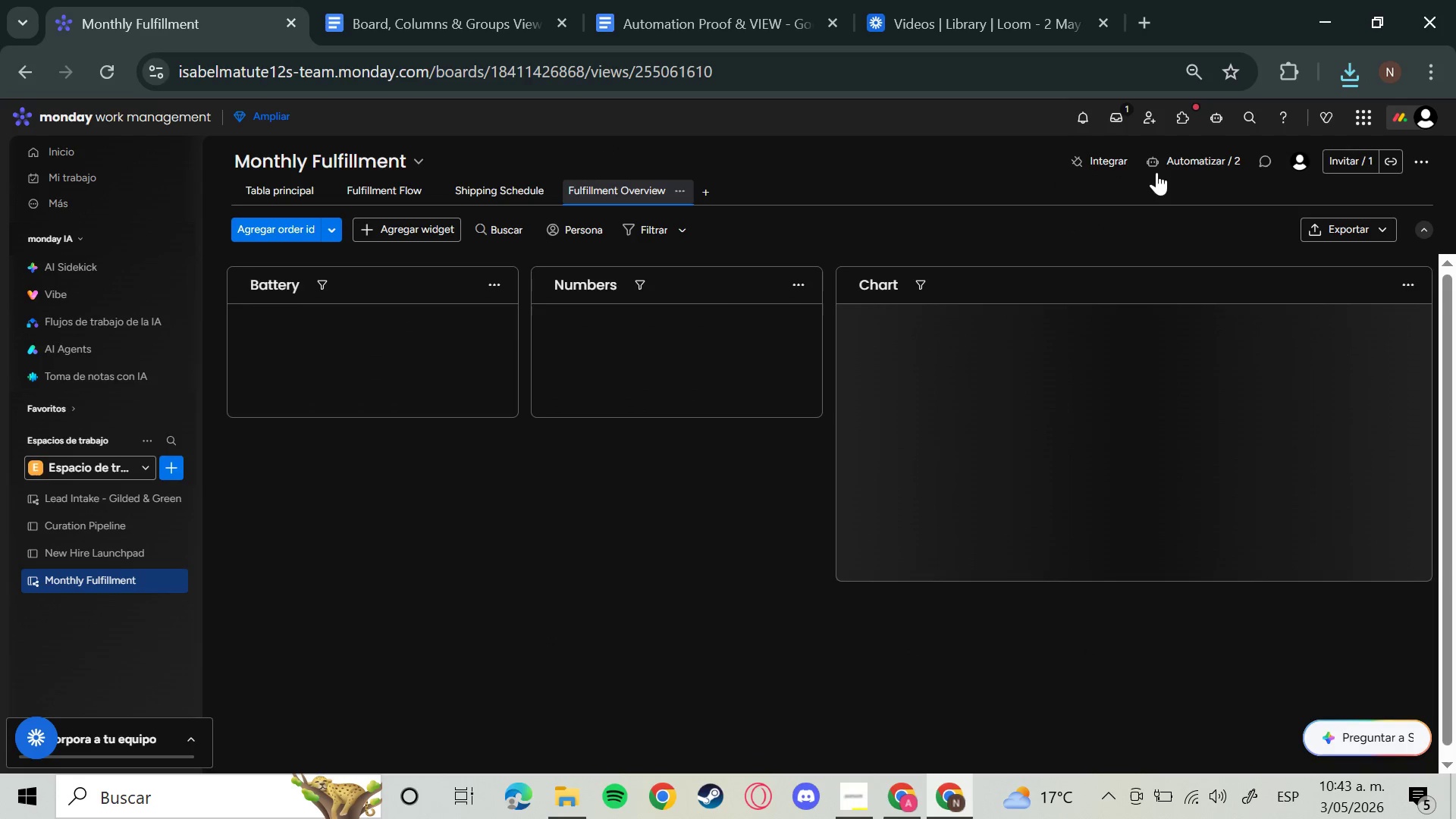 
mouse_move([1302, 250])
 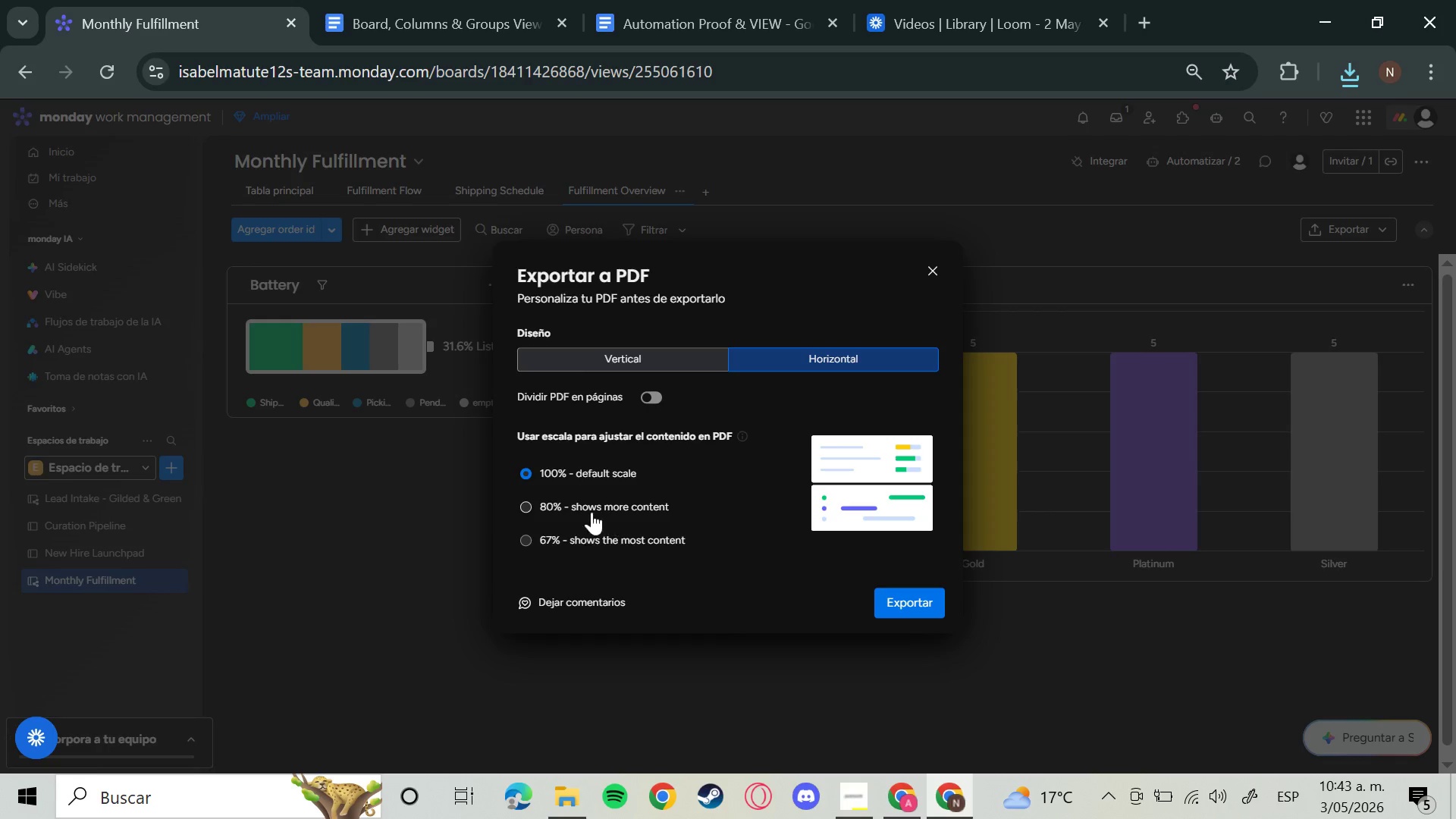 
left_click([533, 502])
 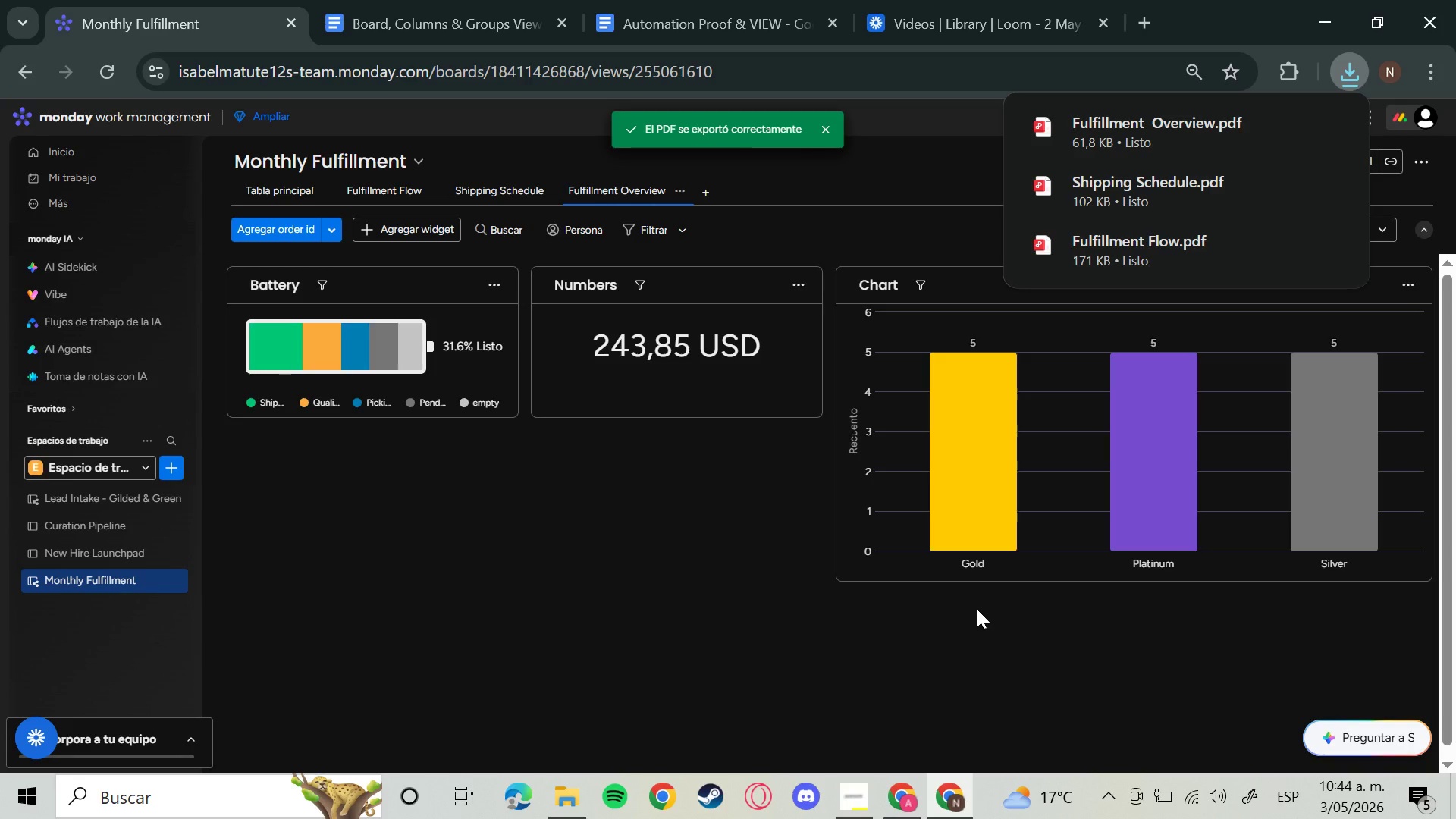 
wait(24.94)
 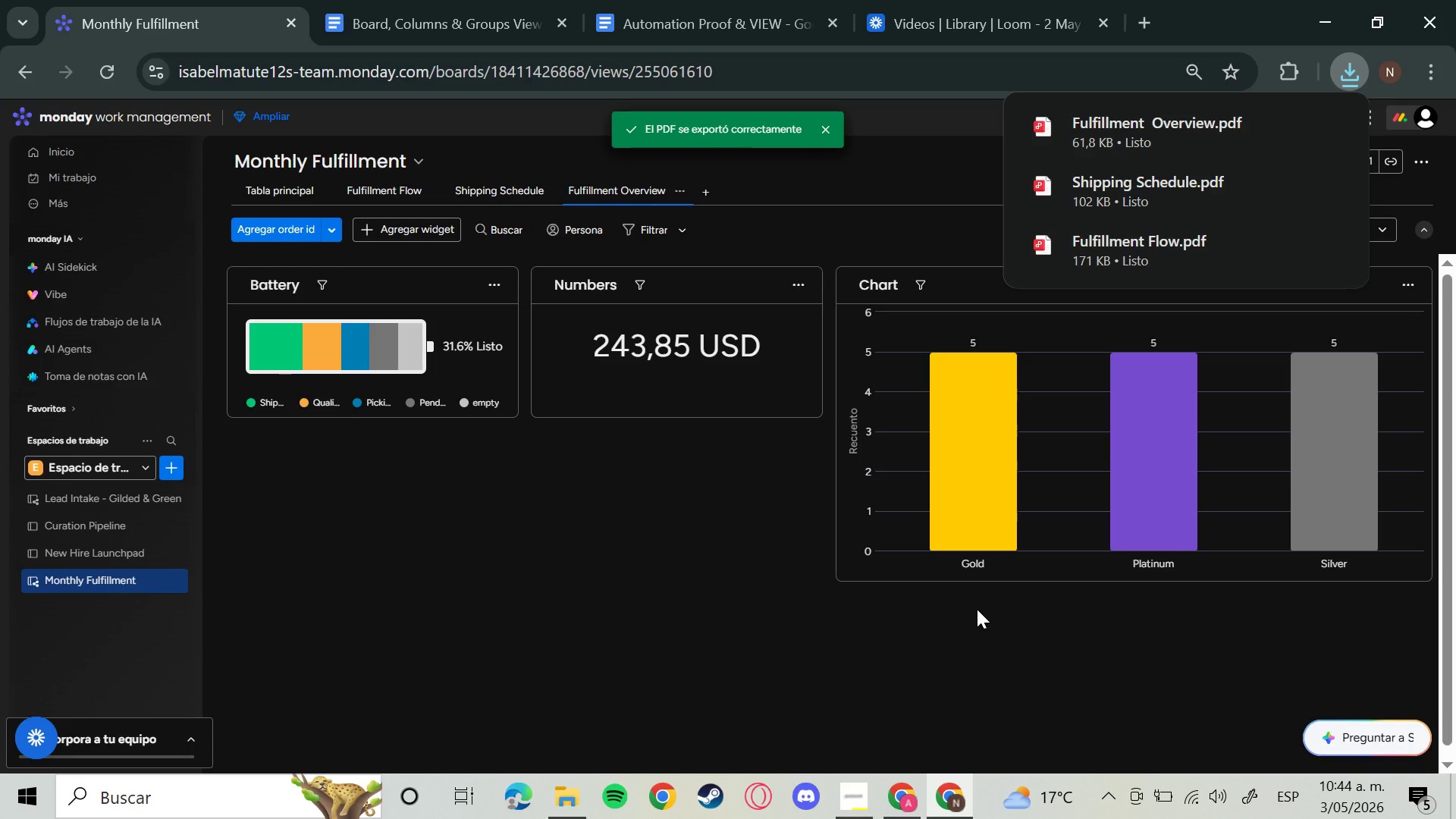 
left_click([448, 0])
 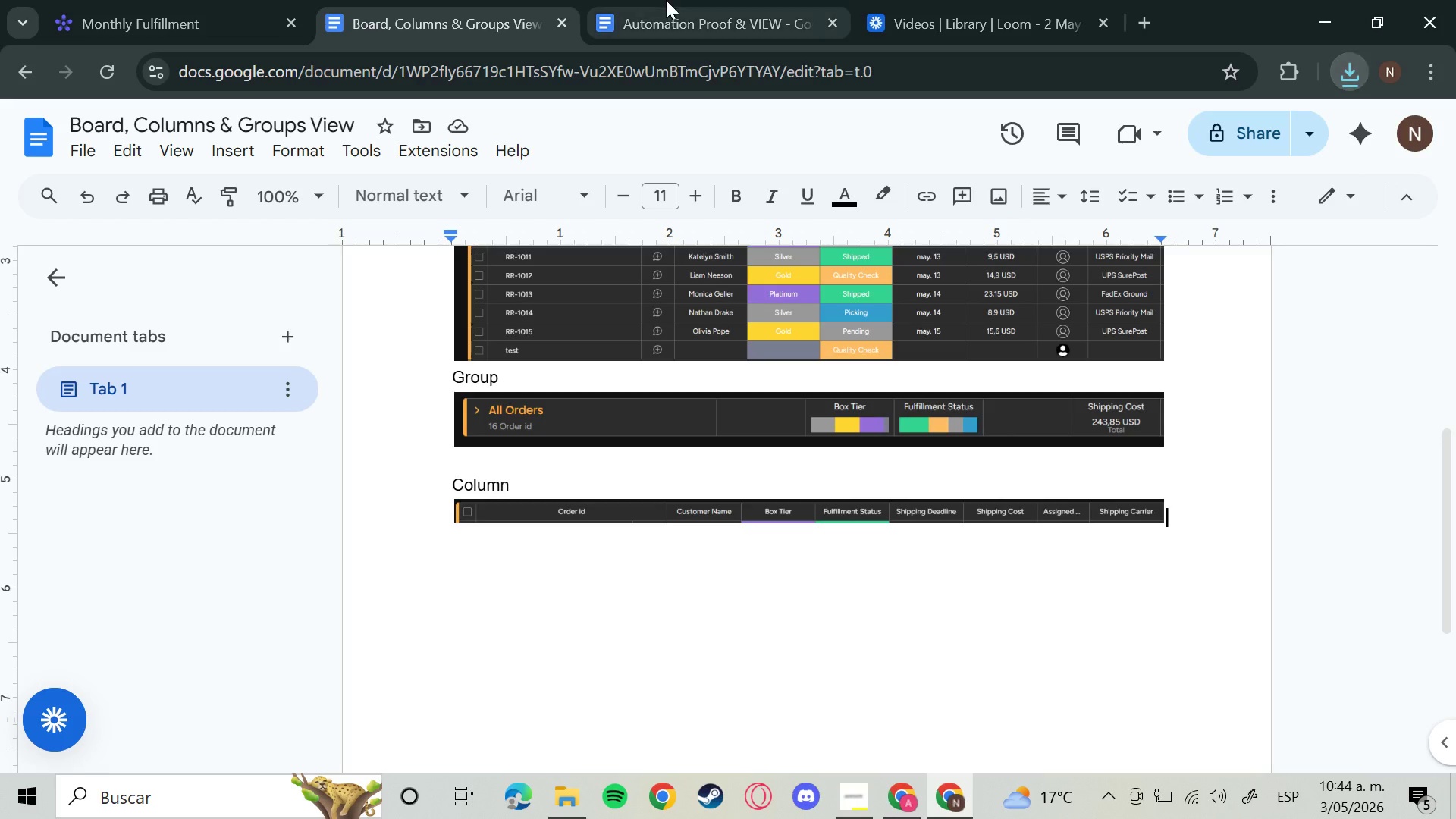 
left_click([666, 0])
 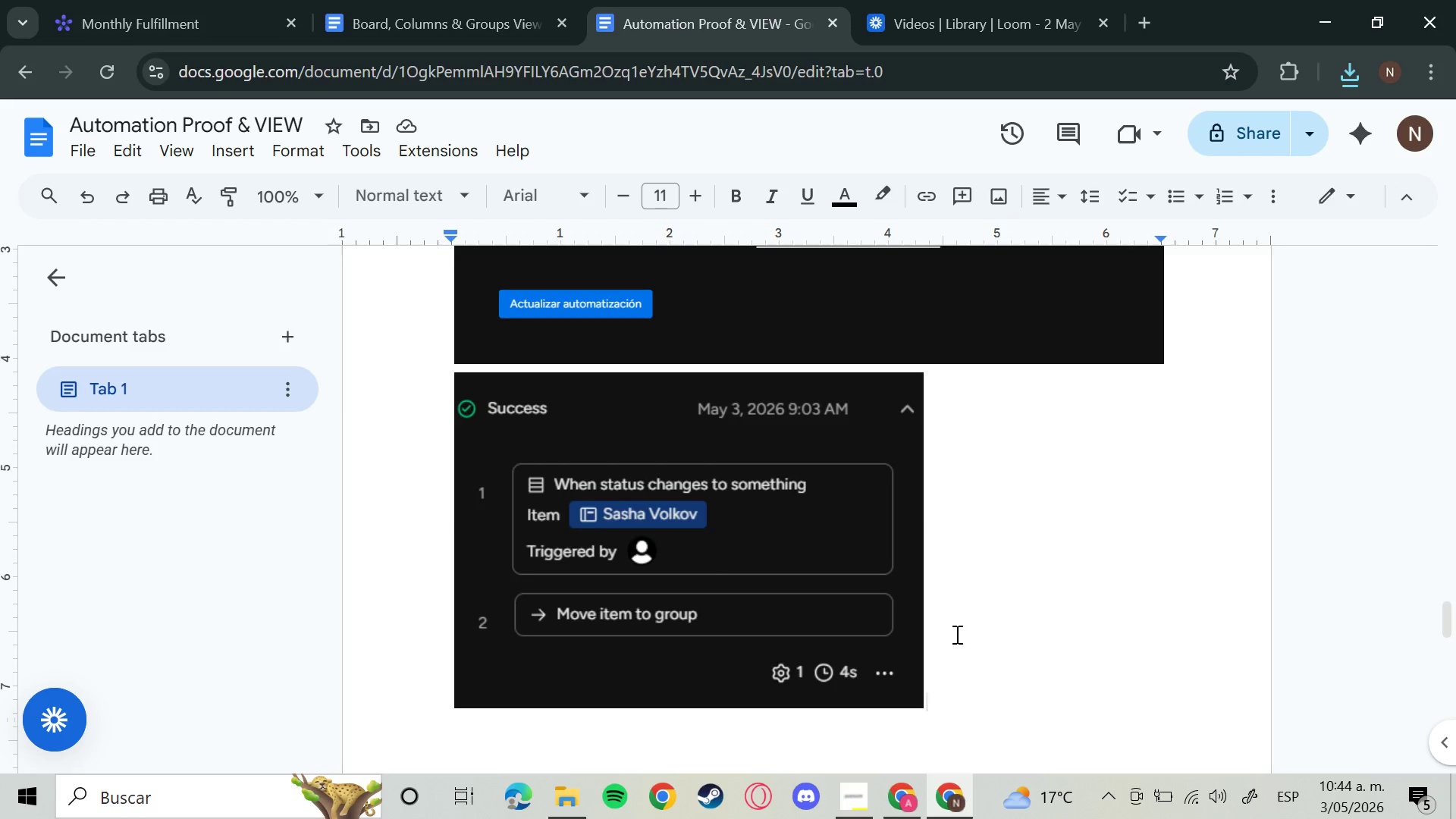 
scroll: coordinate [899, 671], scroll_direction: up, amount: 8.0
 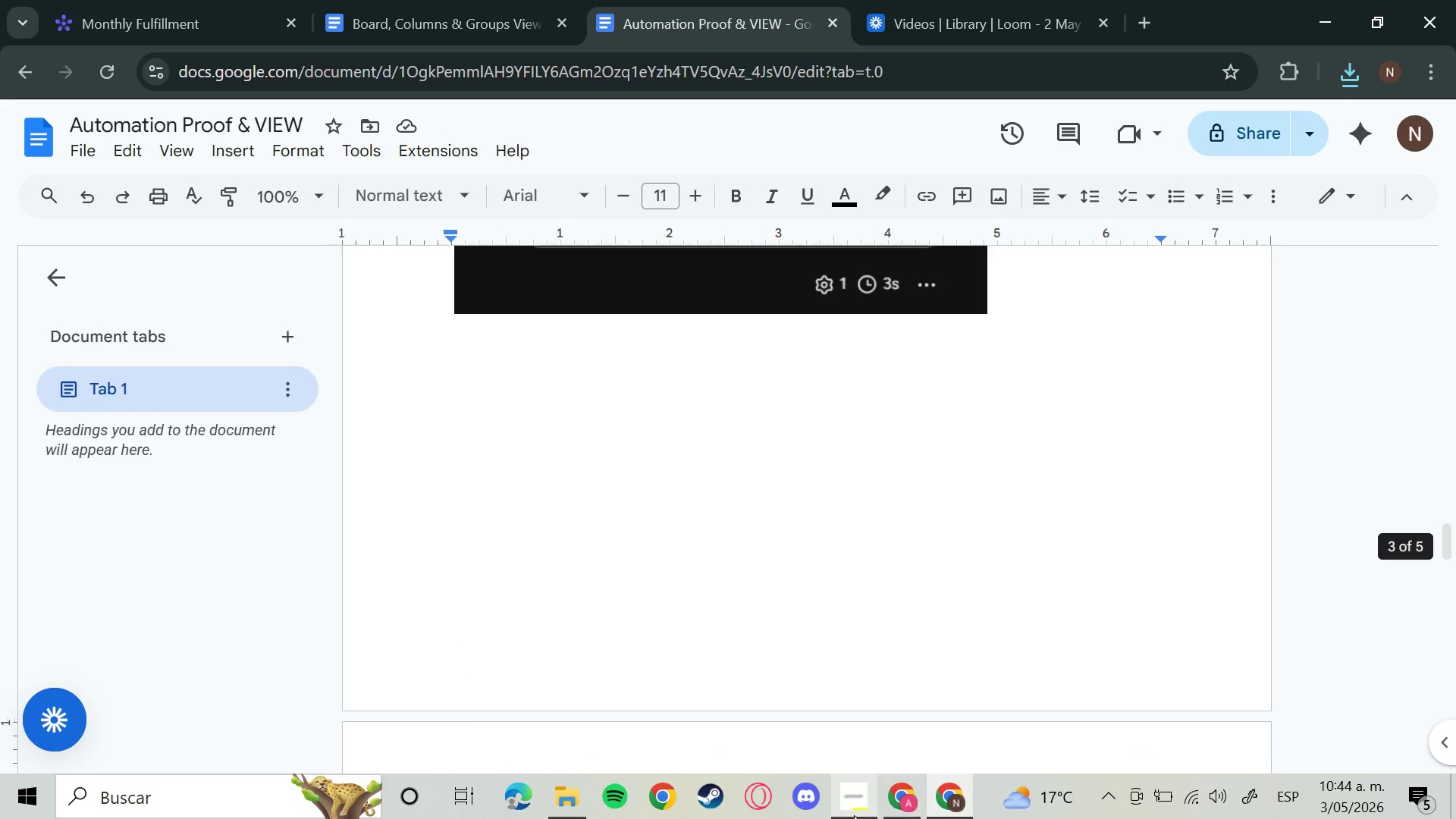 
left_click([854, 815])